 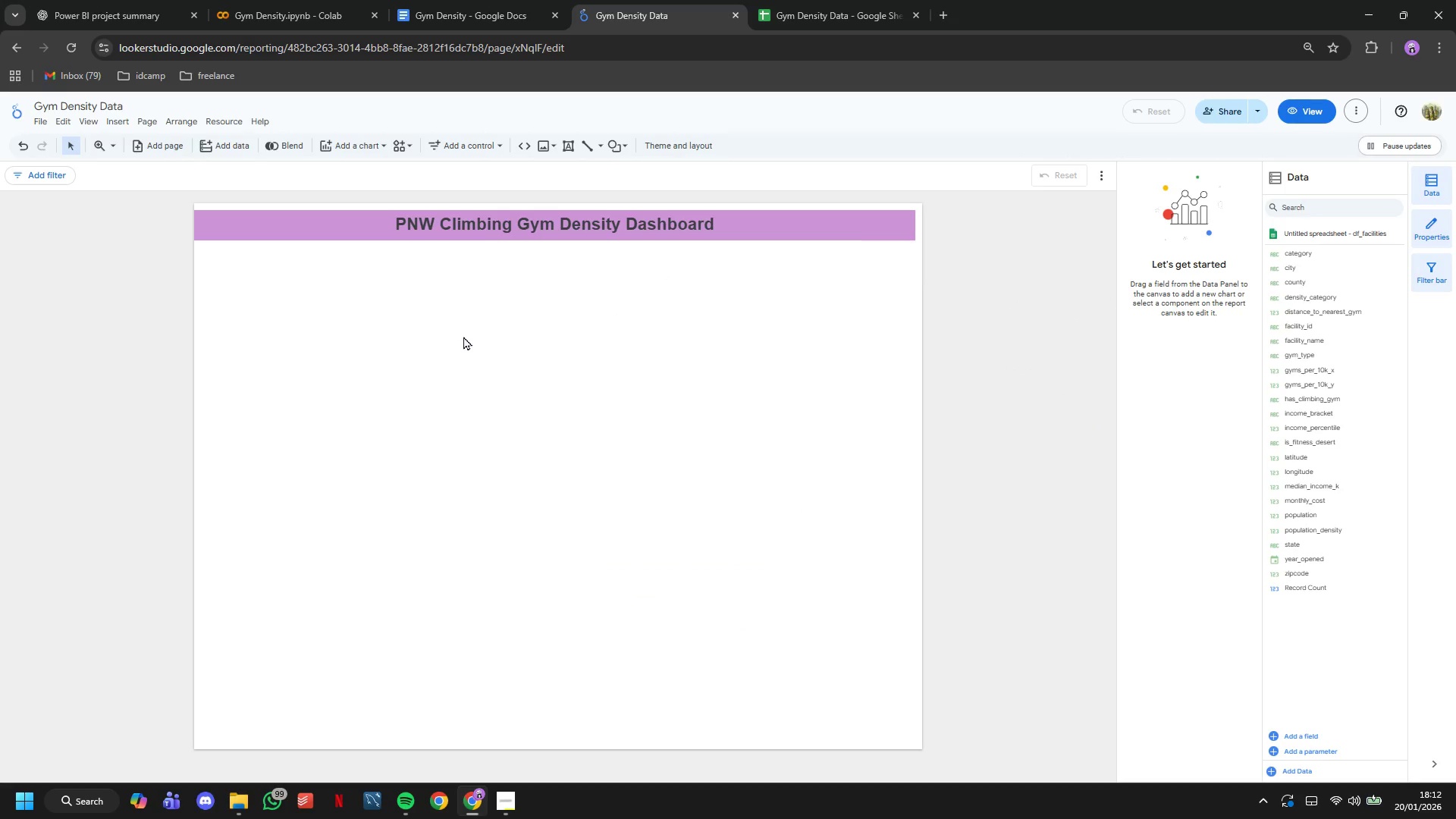 
left_click([345, 145])
 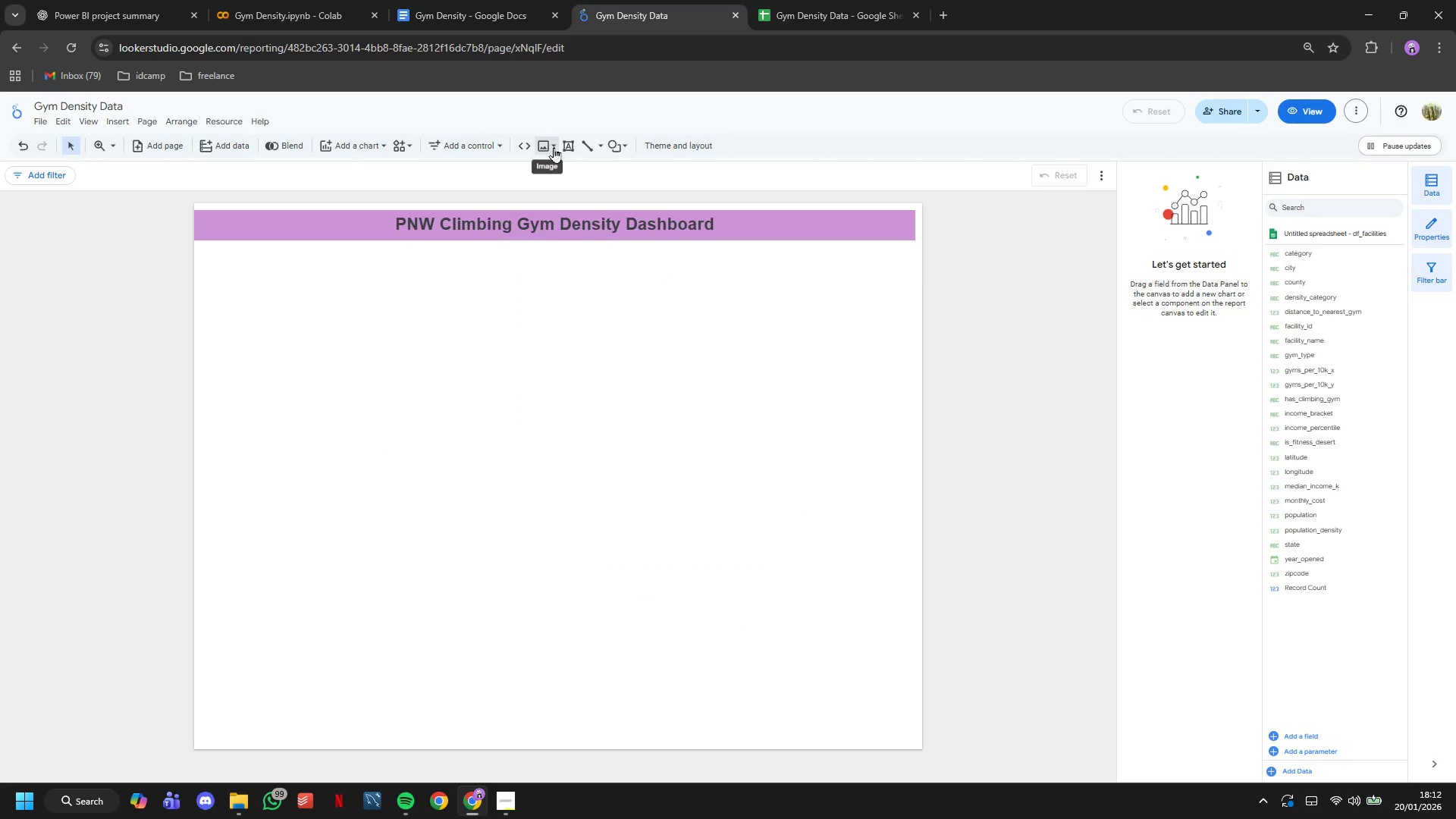 
left_click([490, 146])
 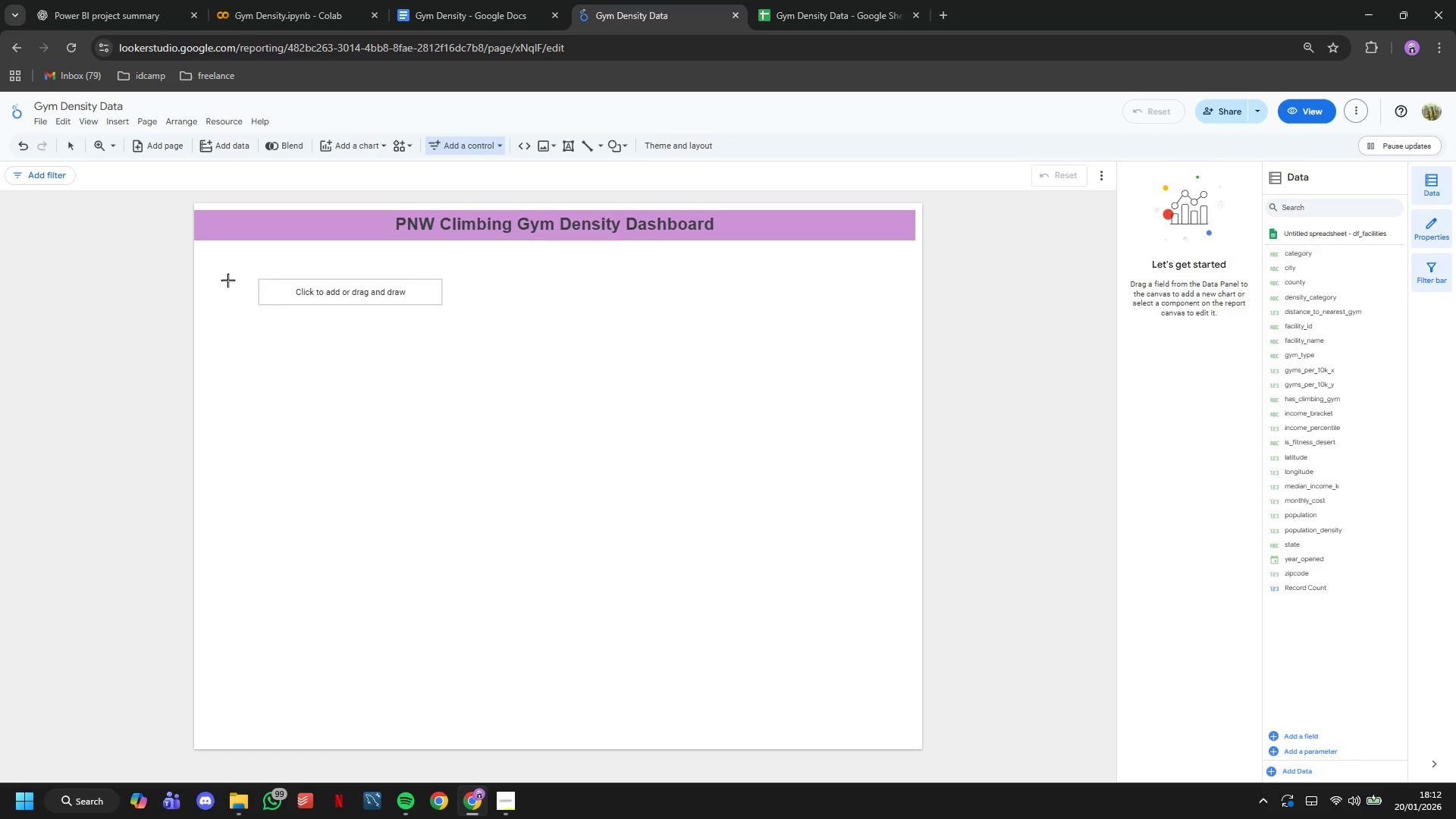 
left_click([224, 274])
 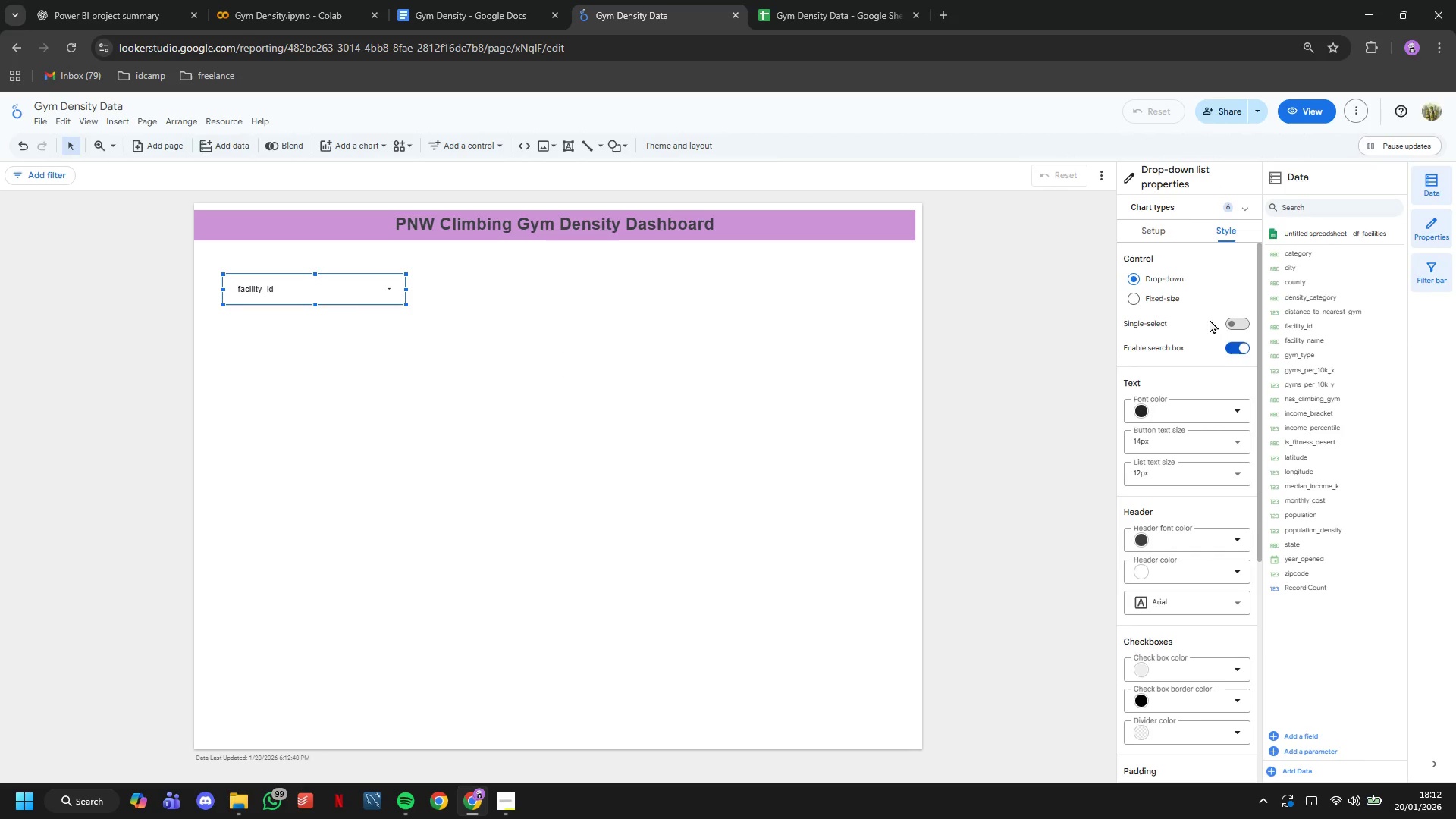 
left_click([1198, 353])
 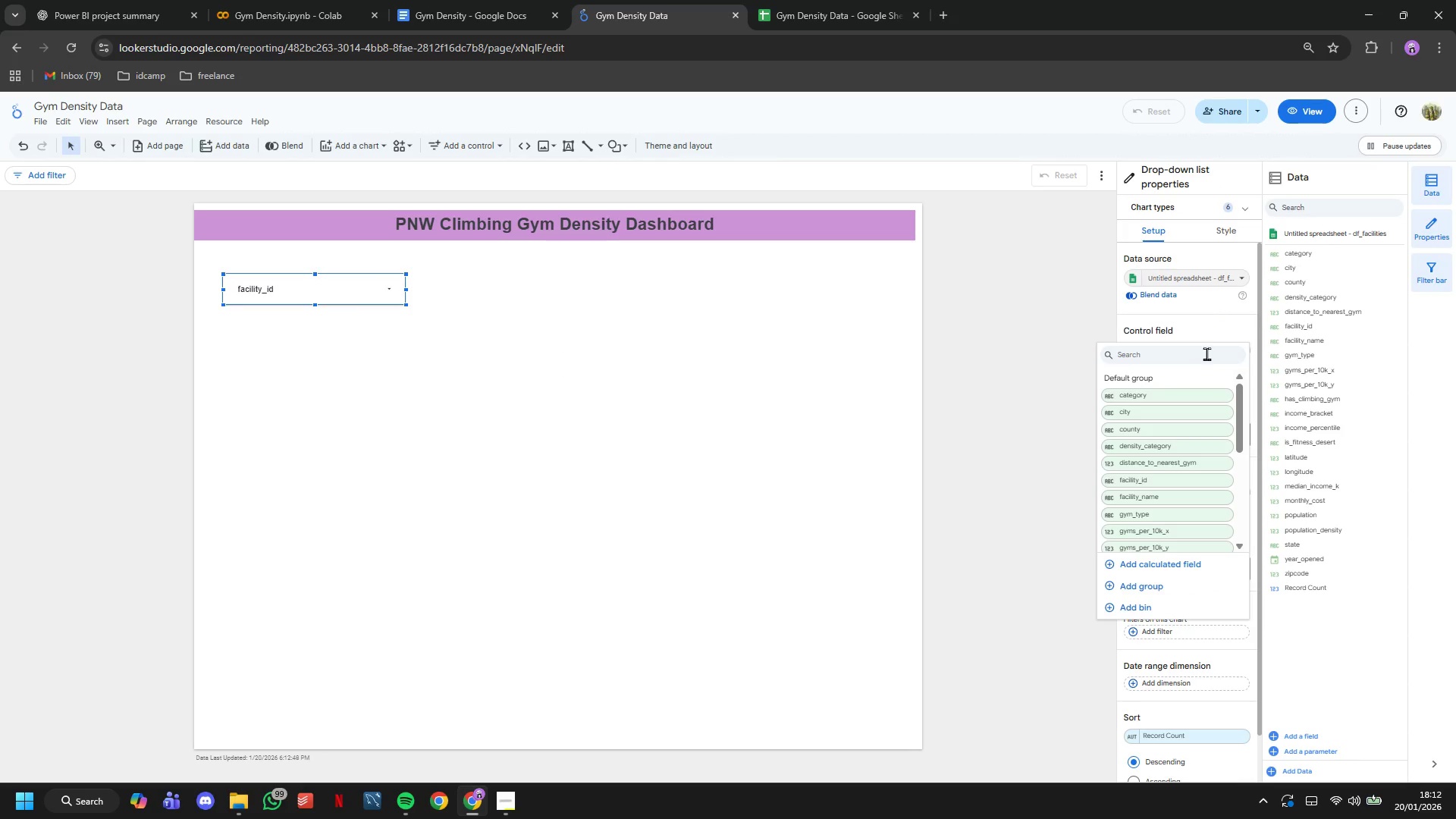 
type(gym)
 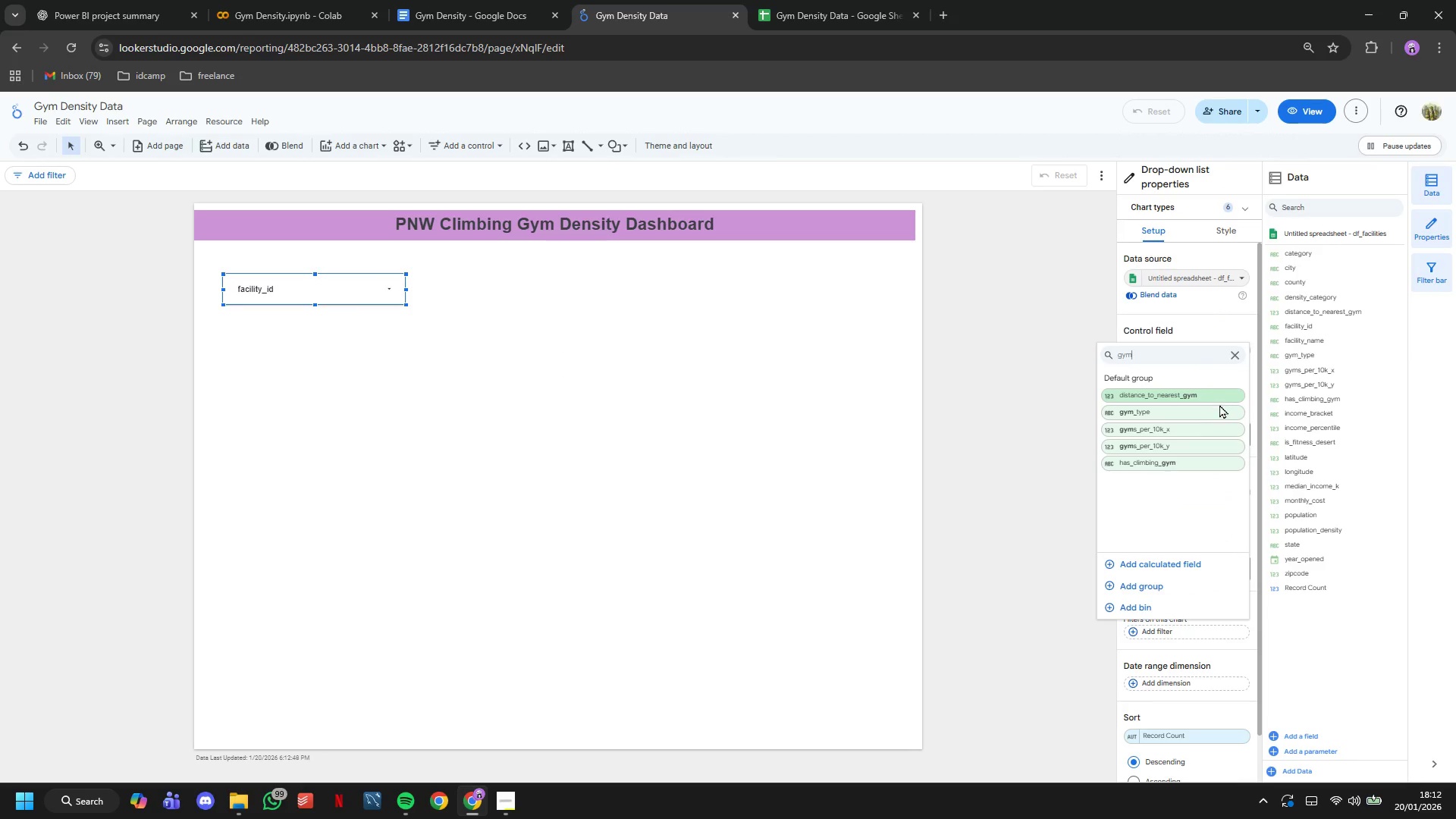 
left_click([1219, 414])
 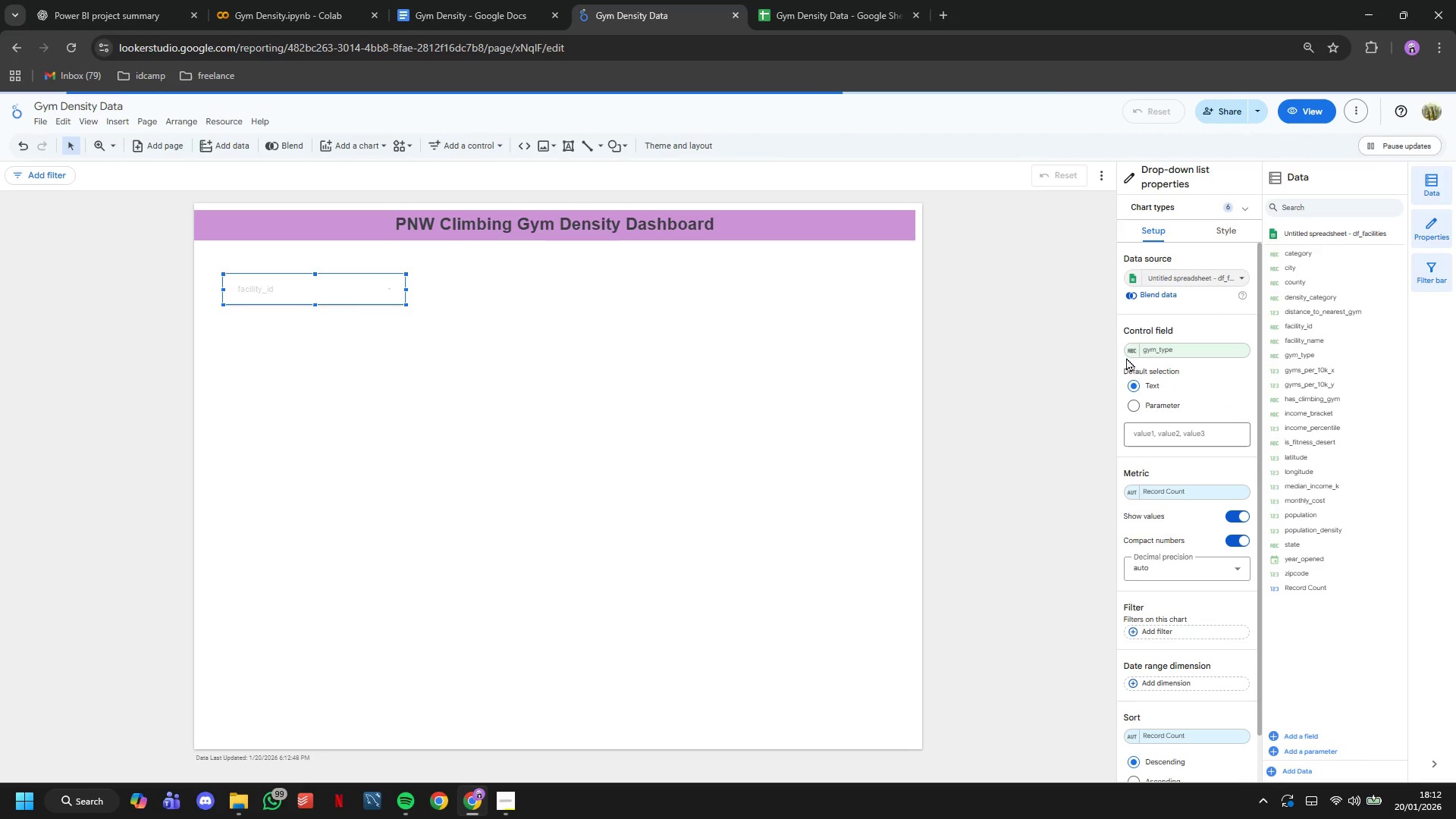 
left_click([1126, 353])
 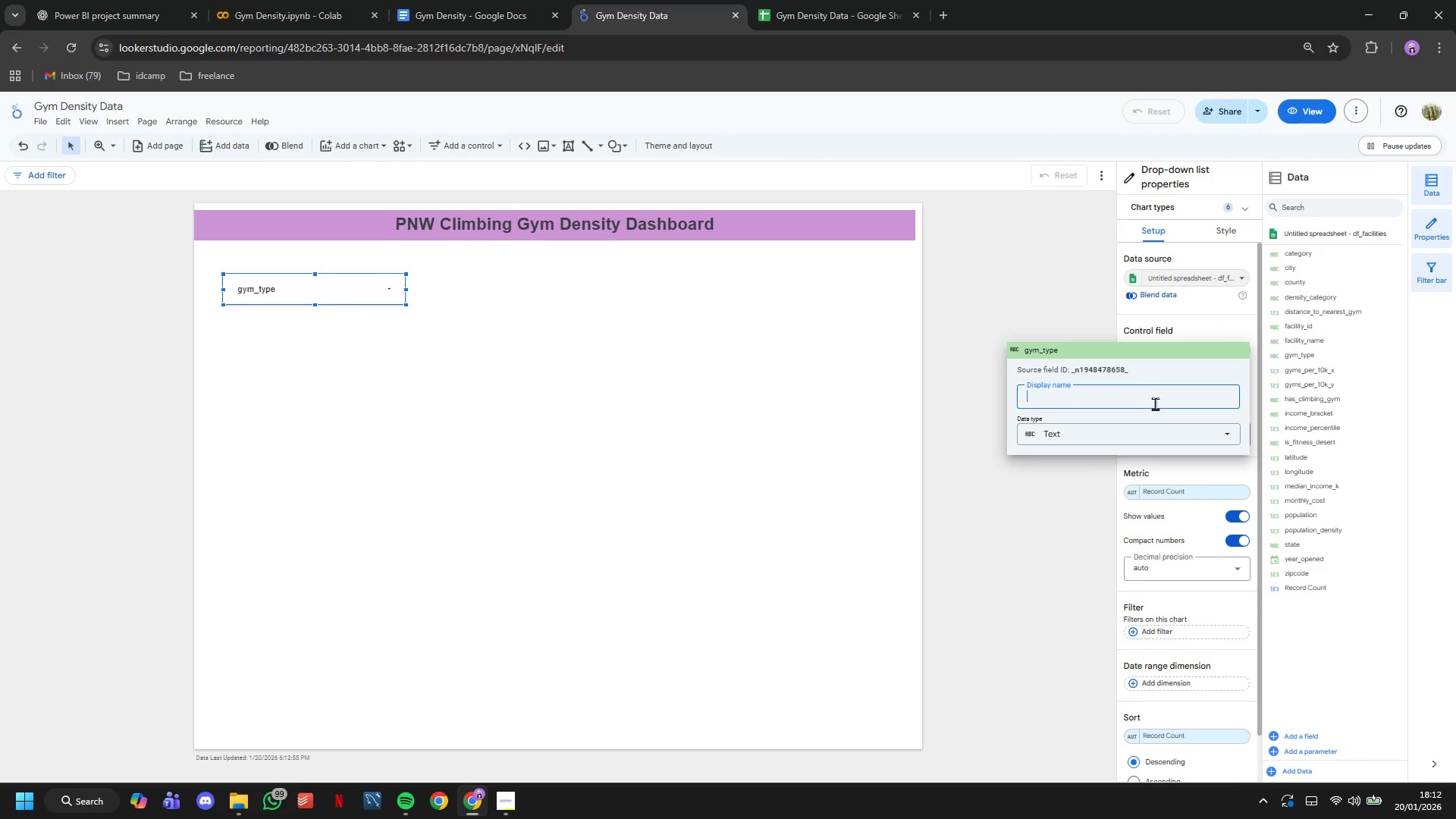 
type(Gym Type)
 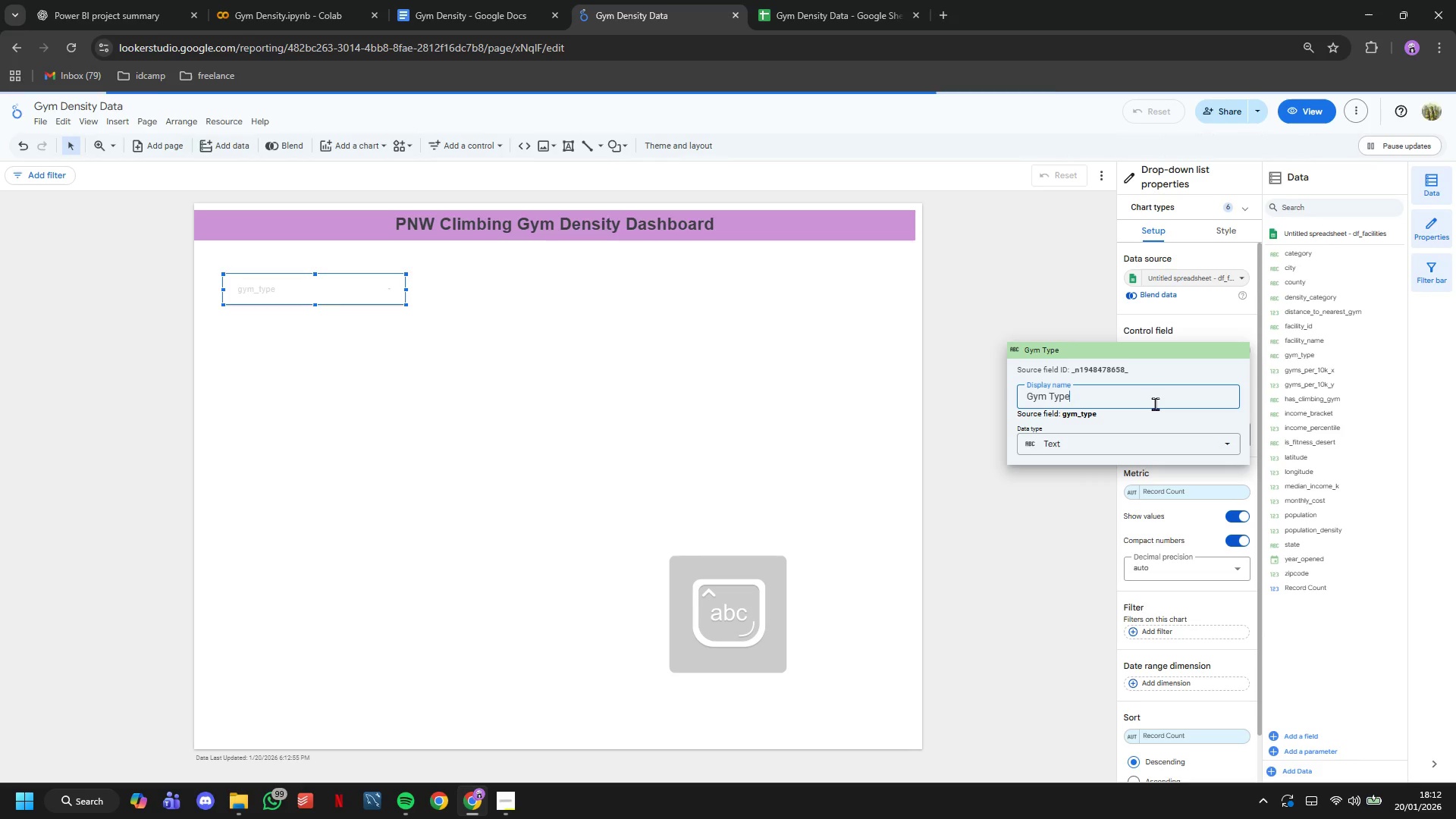 
key(Enter)
 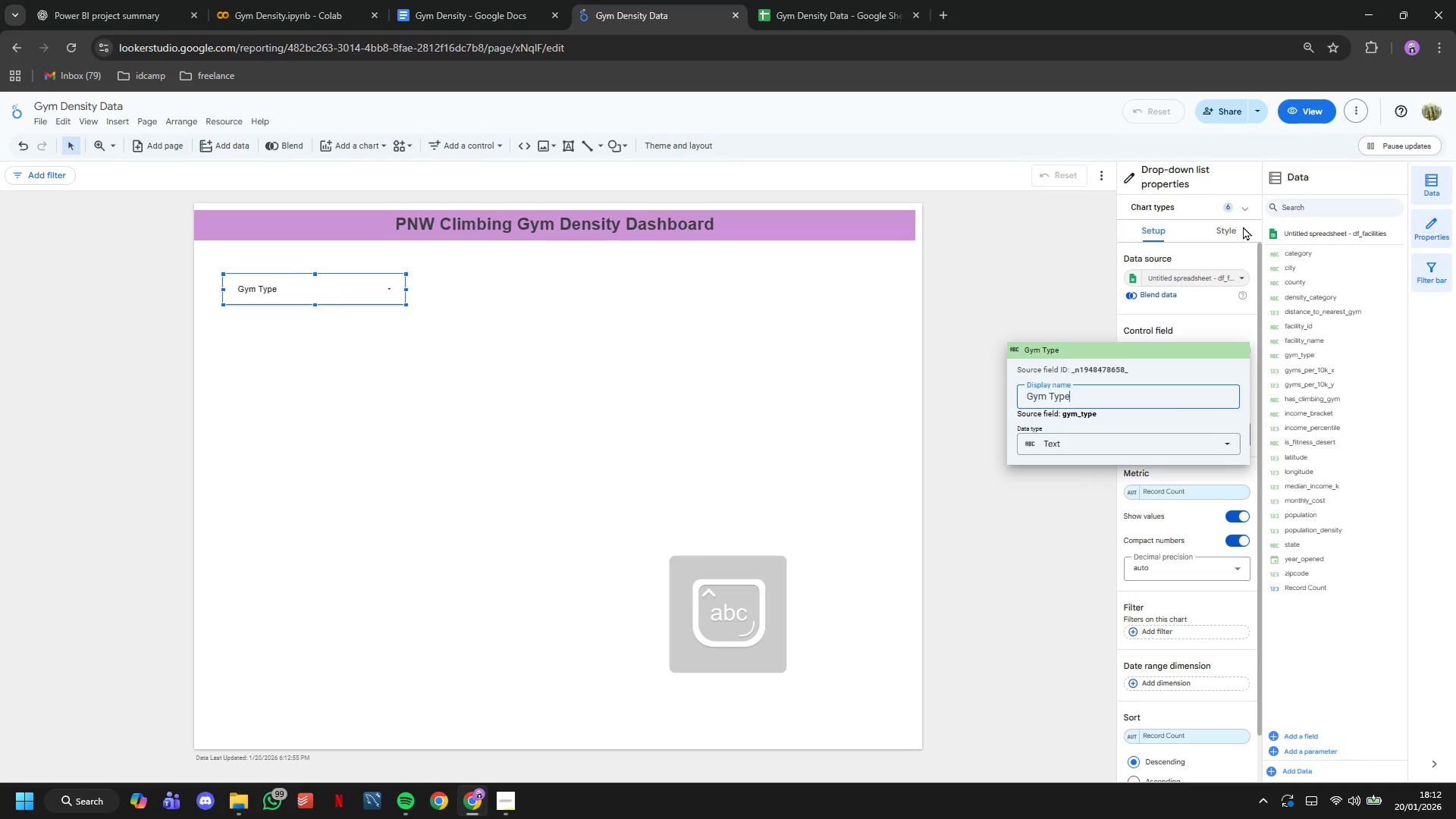 
left_click_drag(start_coordinate=[1238, 234], to_coordinate=[1232, 234])
 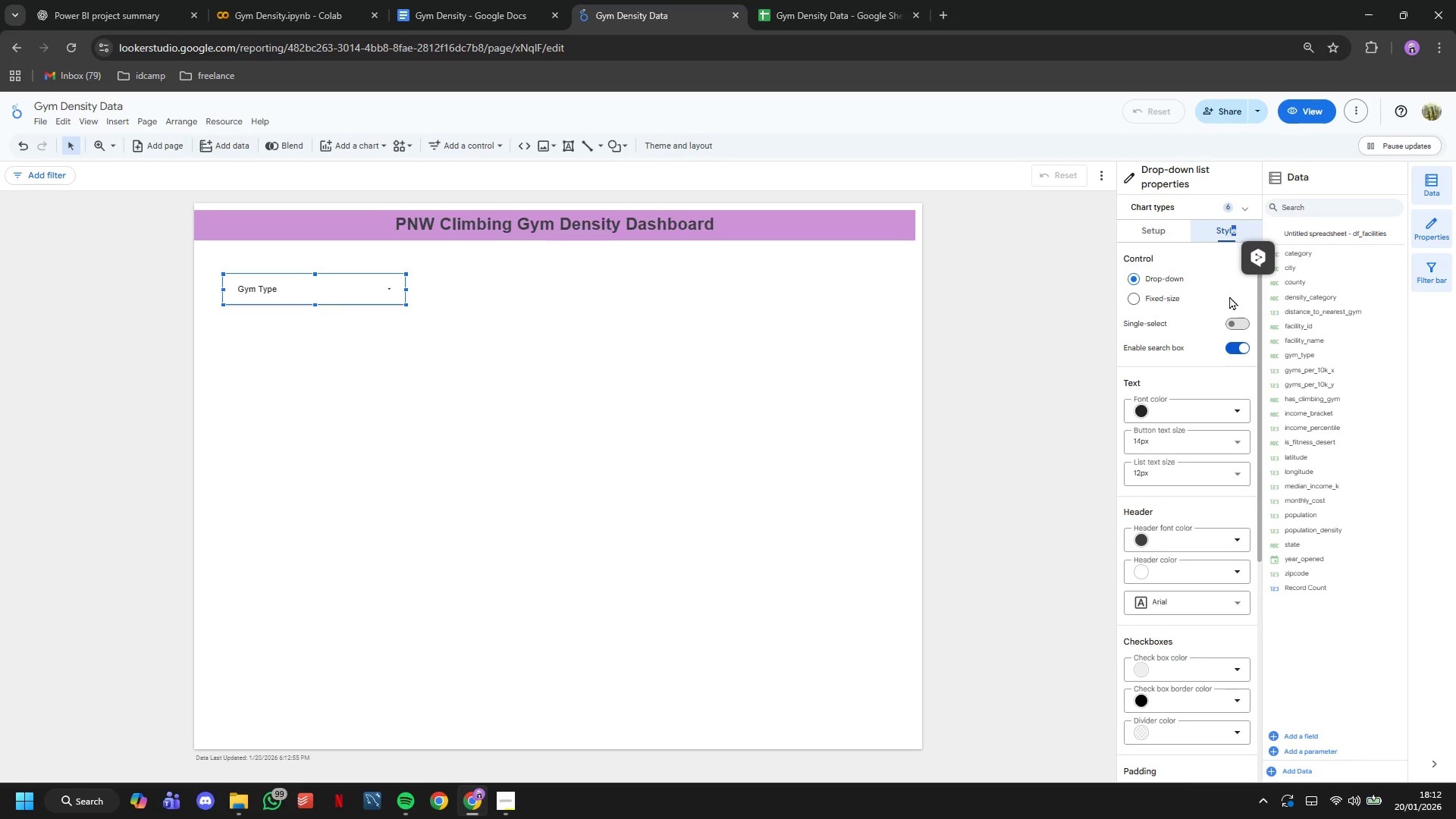 
scroll: coordinate [1231, 345], scroll_direction: down, amount: 10.0
 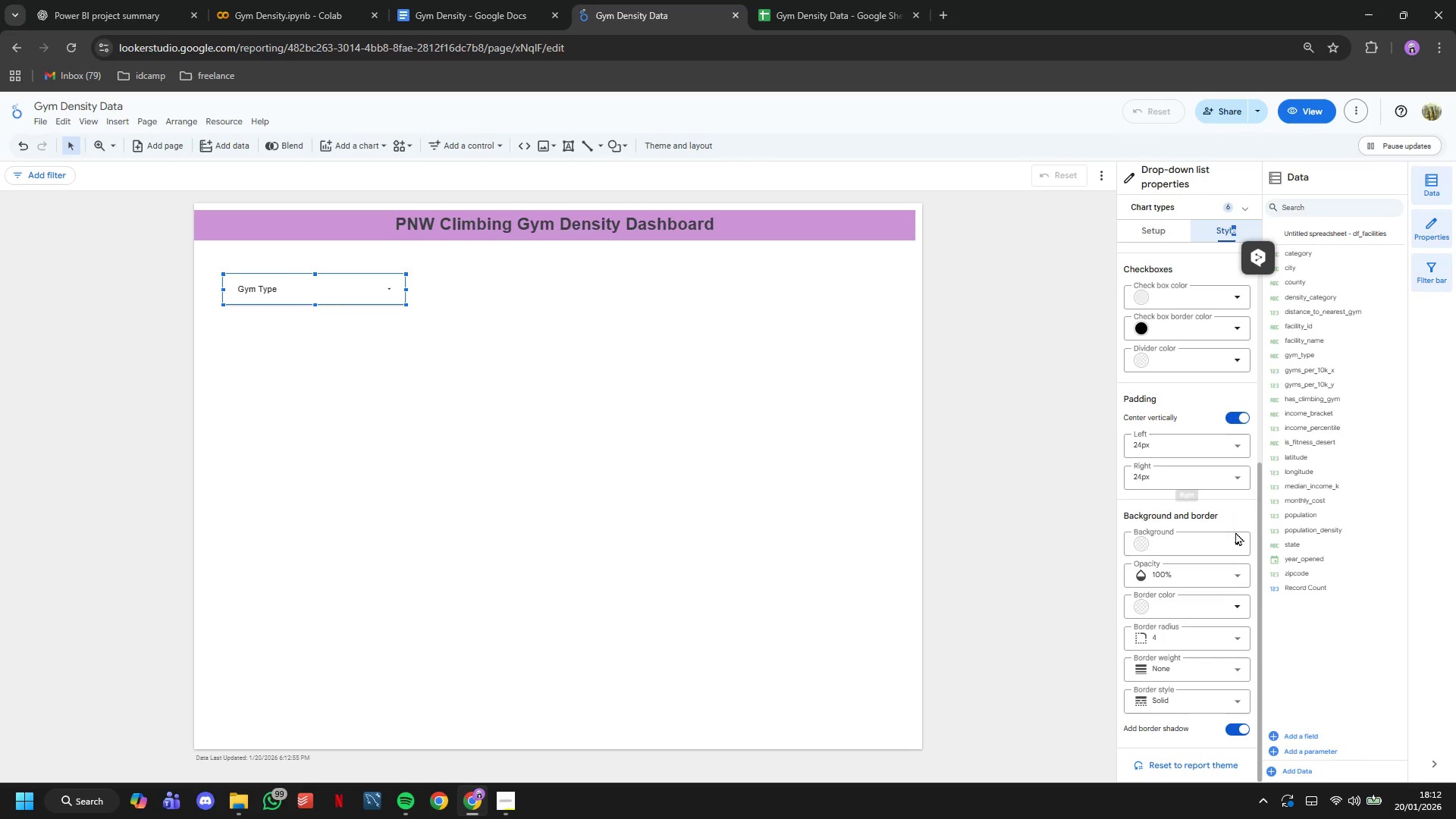 
left_click([1236, 535])
 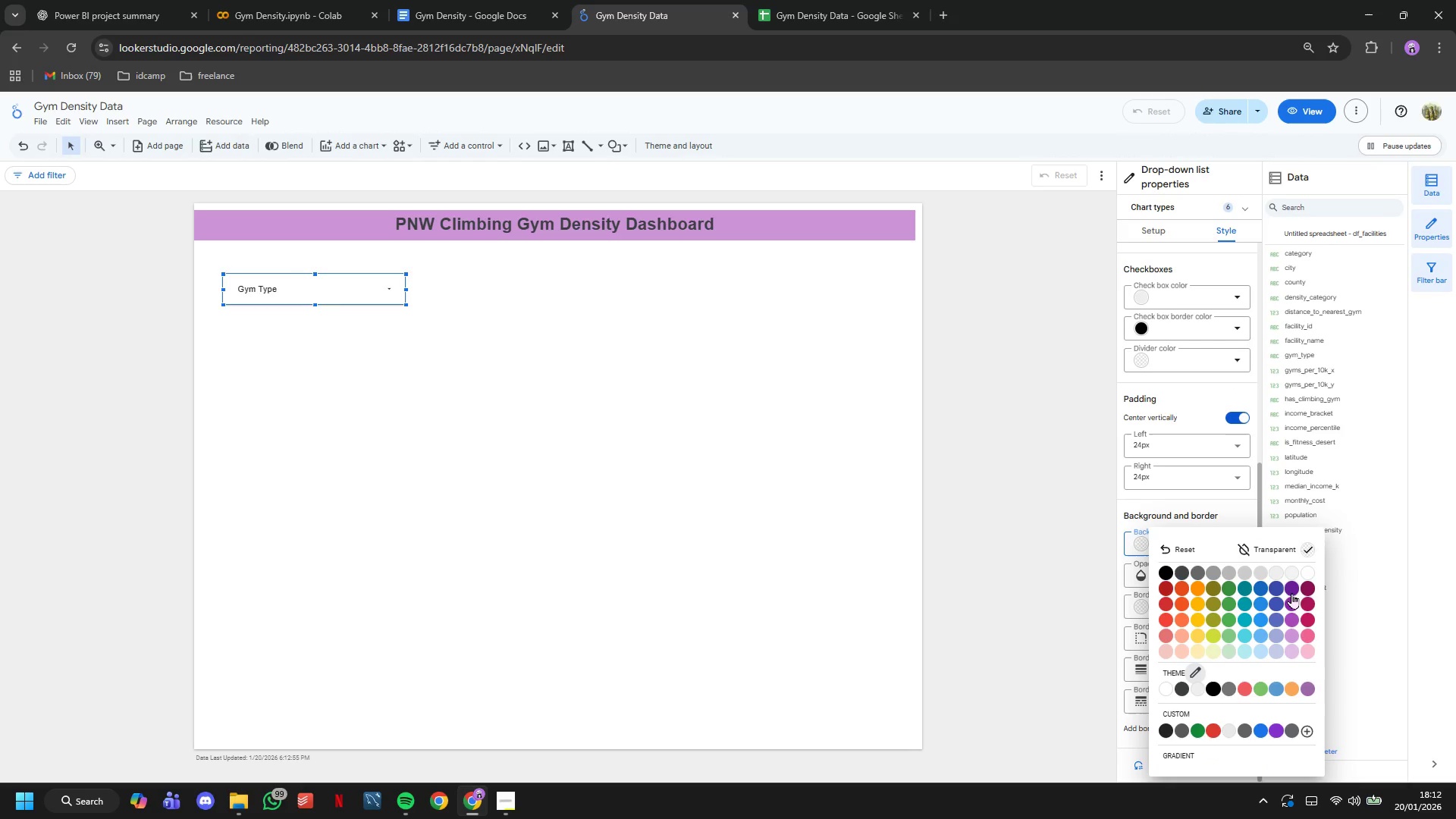 
left_click([1289, 590])
 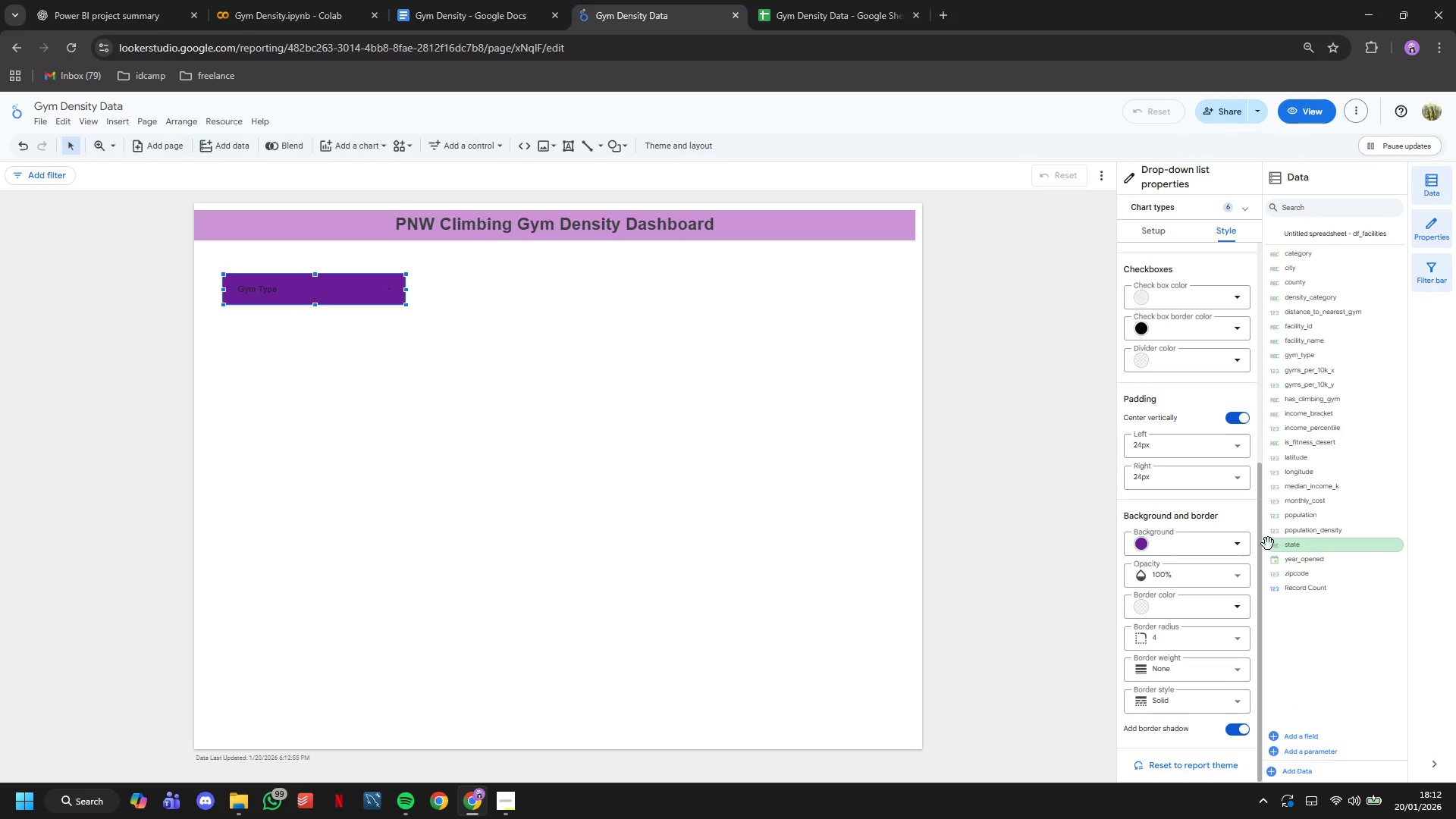 
left_click([1232, 546])
 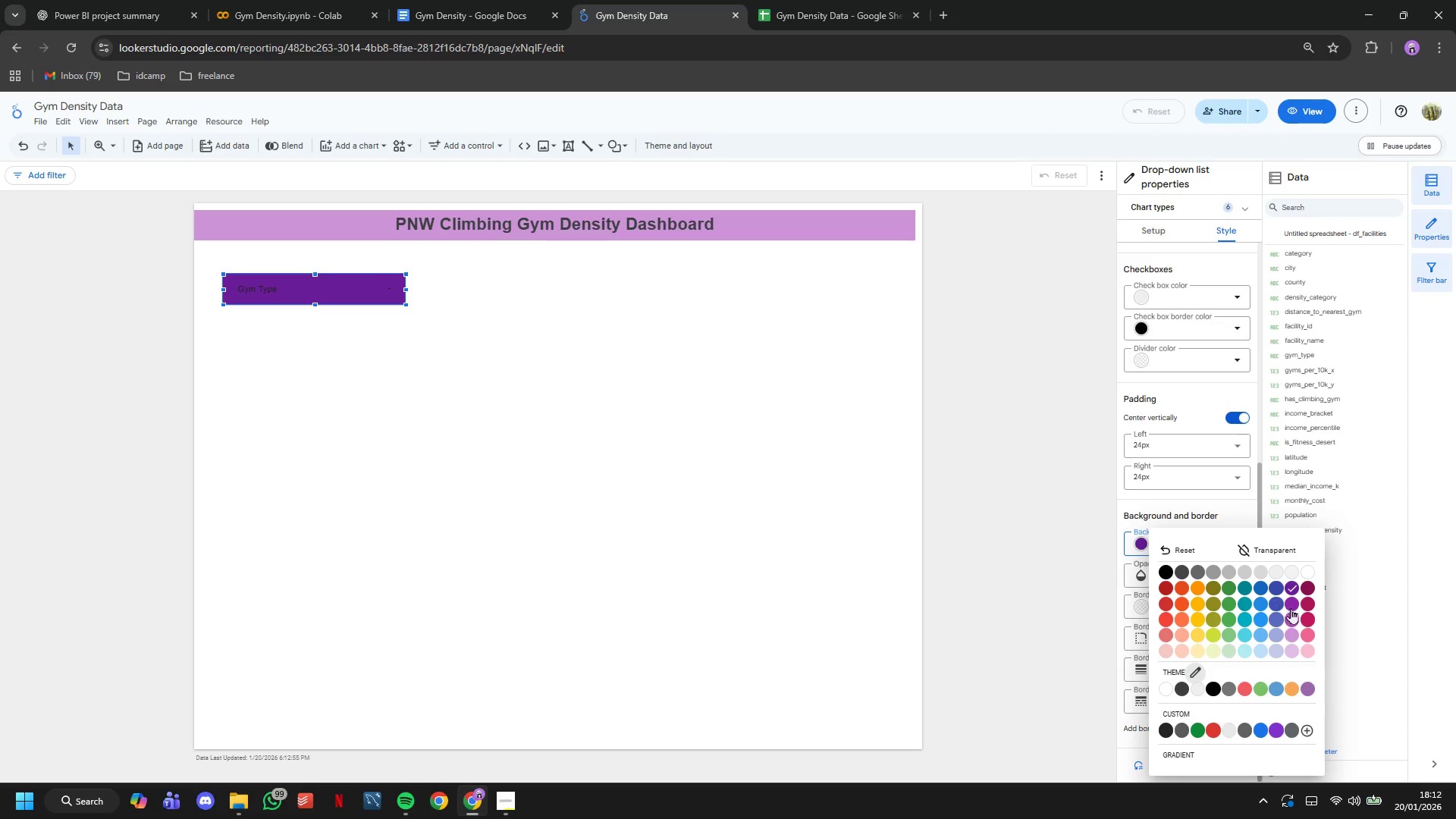 
left_click([1296, 604])
 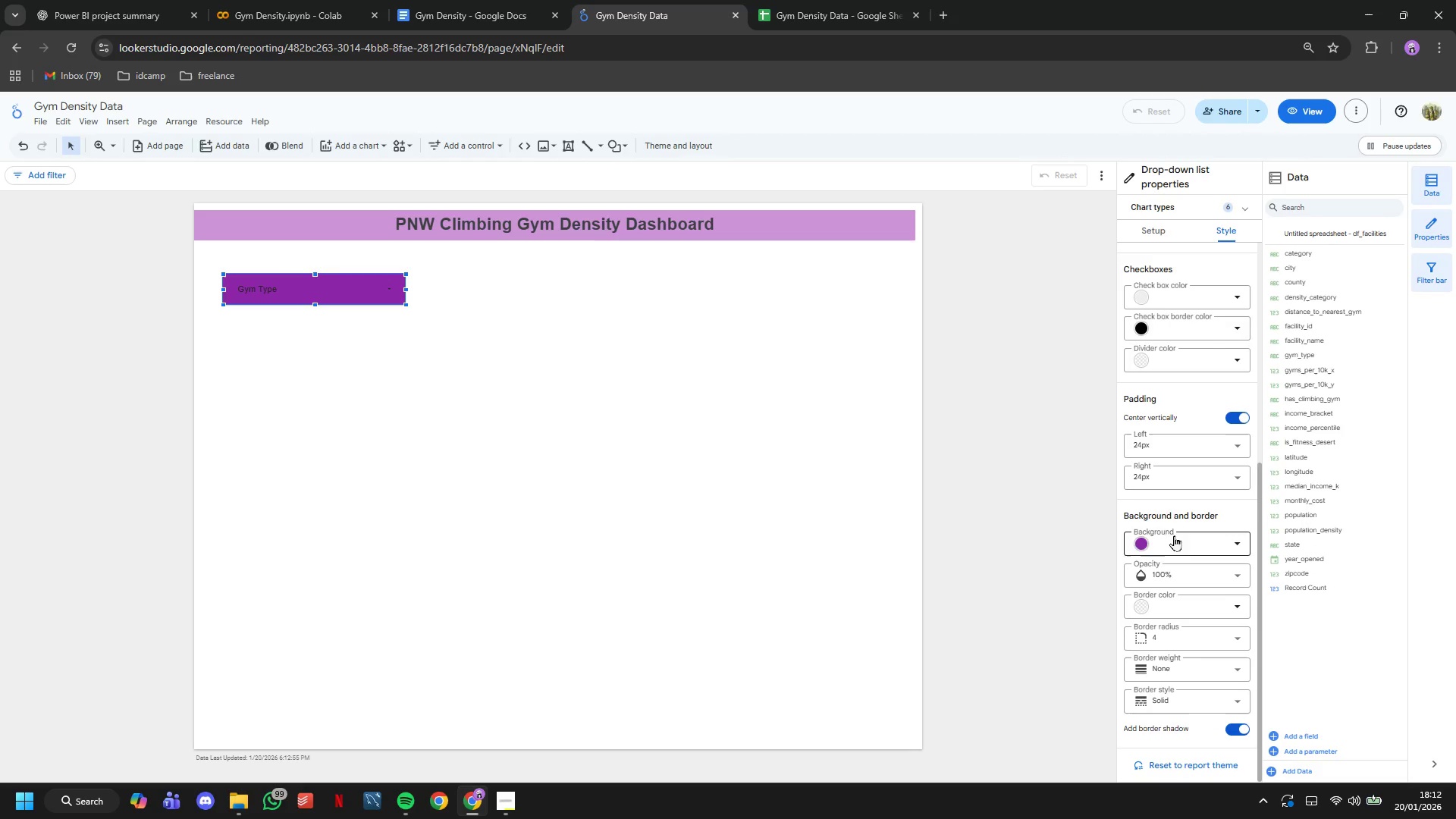 
scroll: coordinate [1172, 432], scroll_direction: up, amount: 12.0
 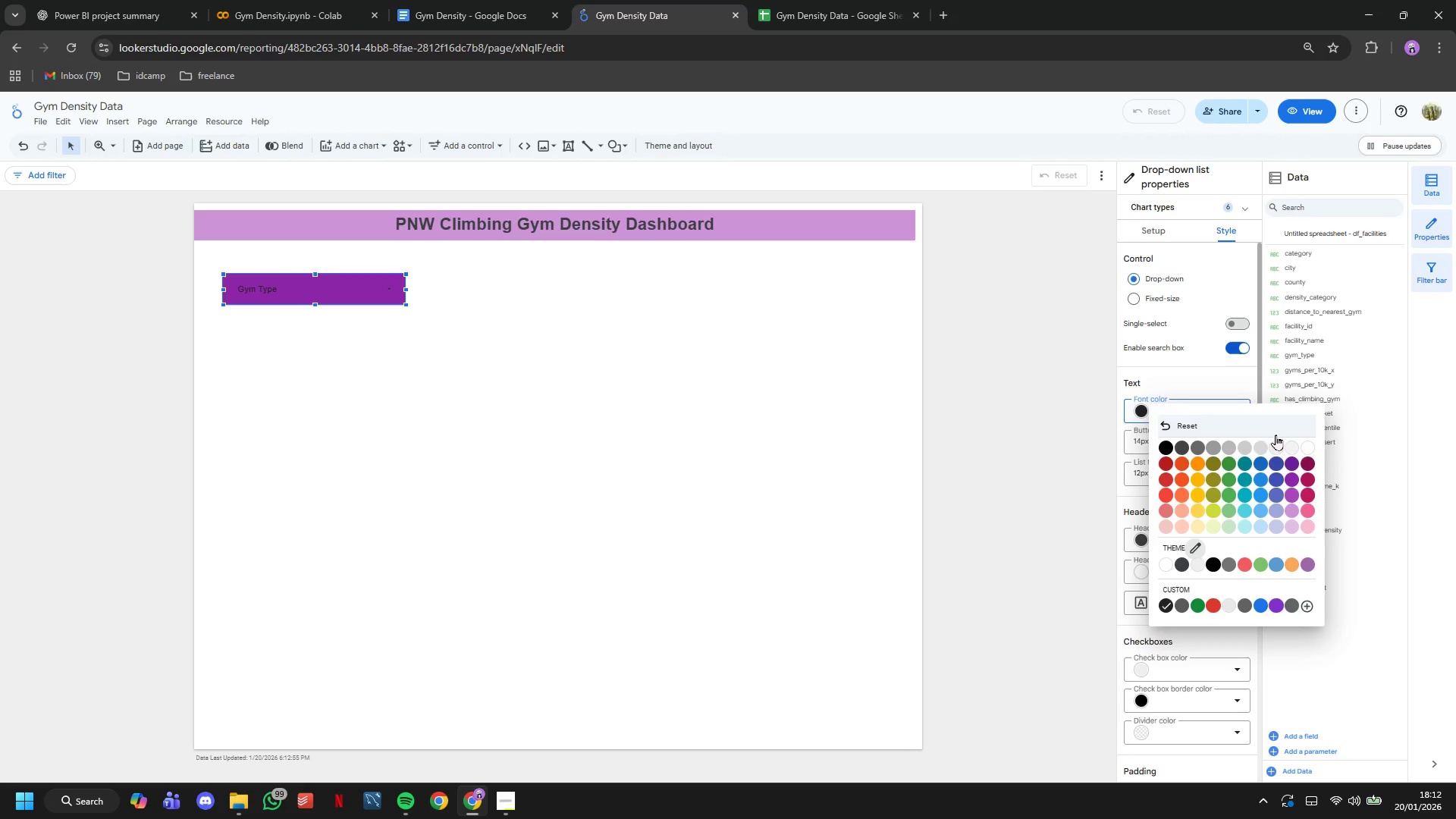 
left_click([1314, 447])
 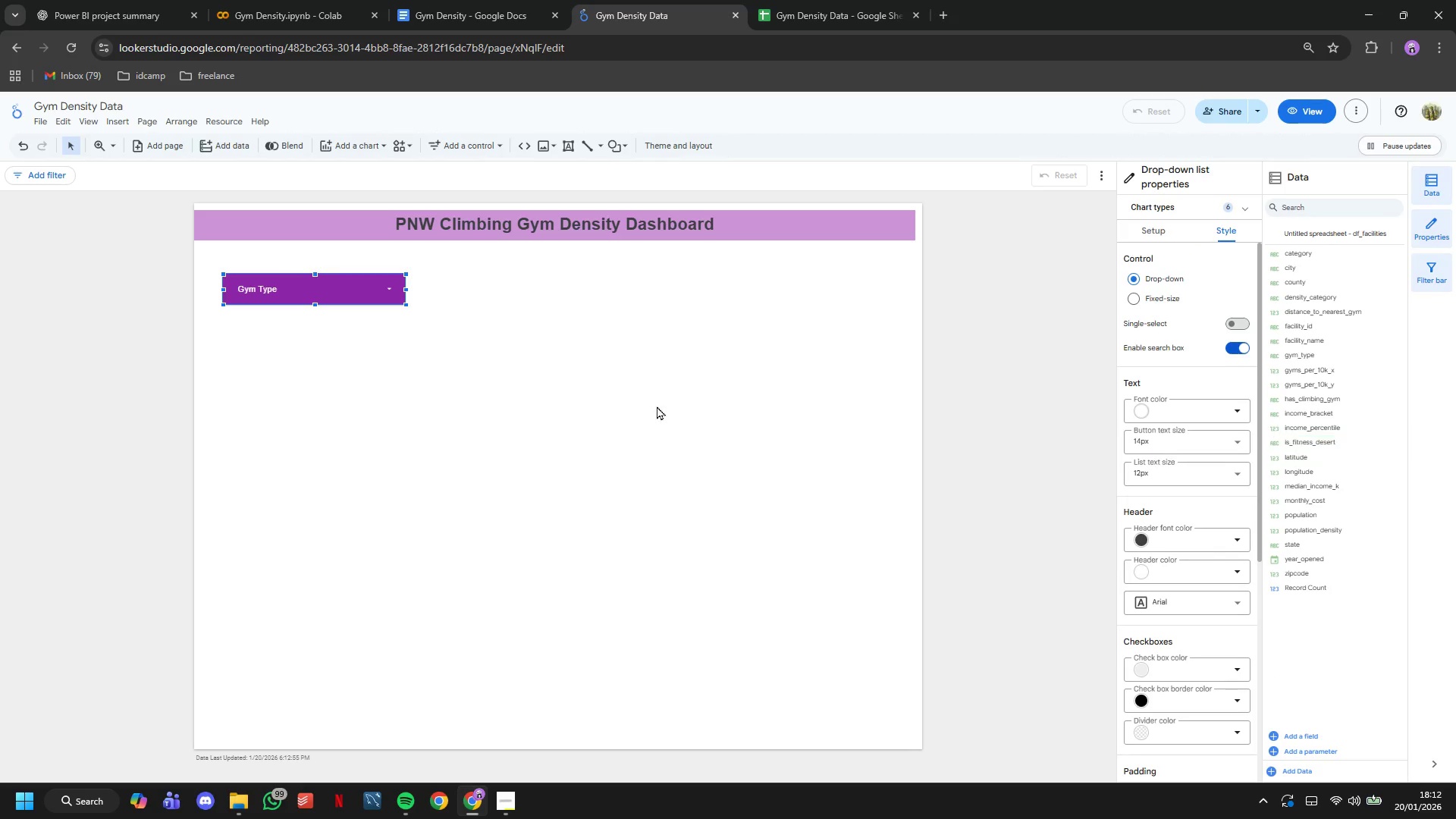 
left_click([502, 396])
 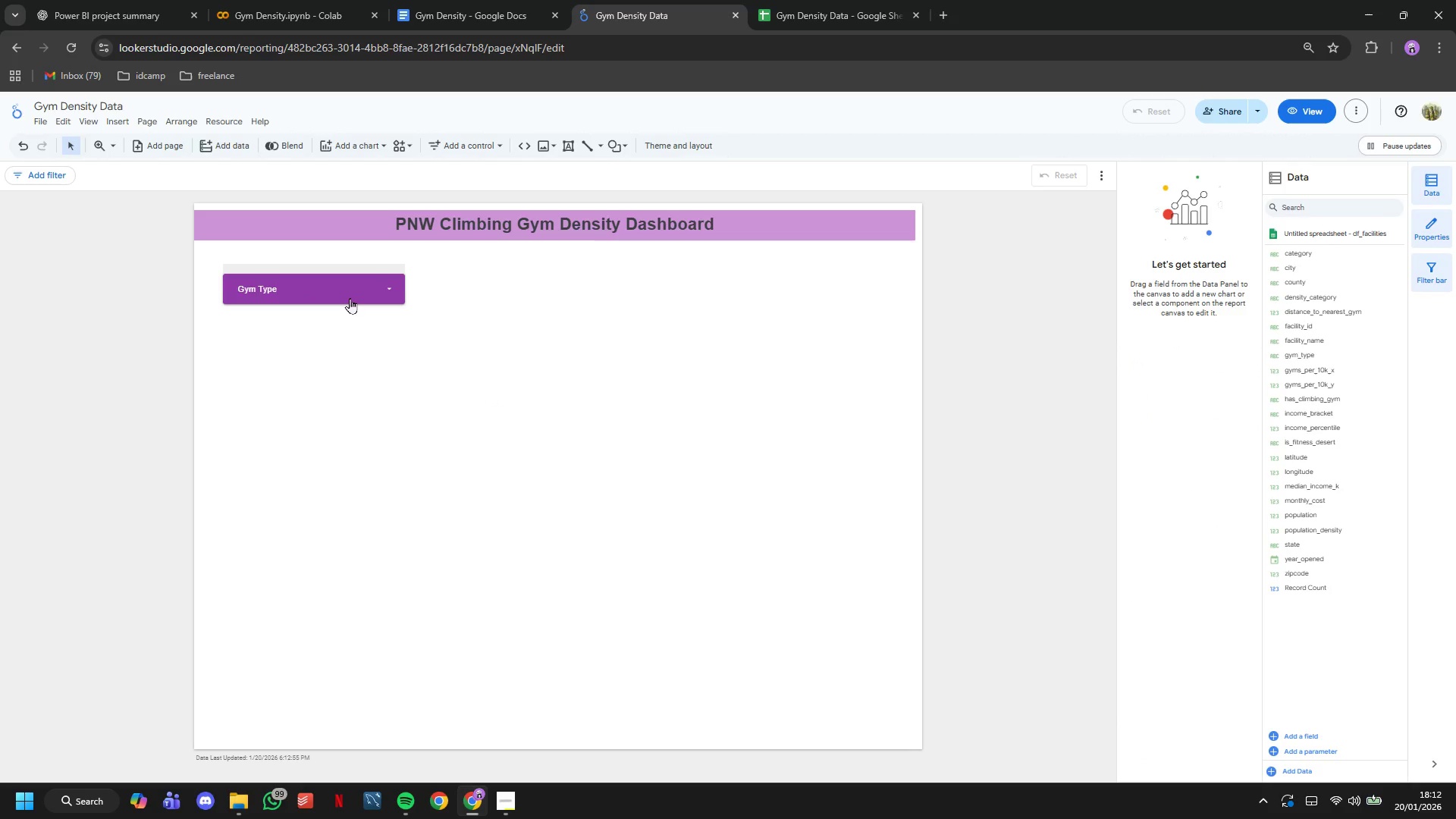 
key(Control+C)
 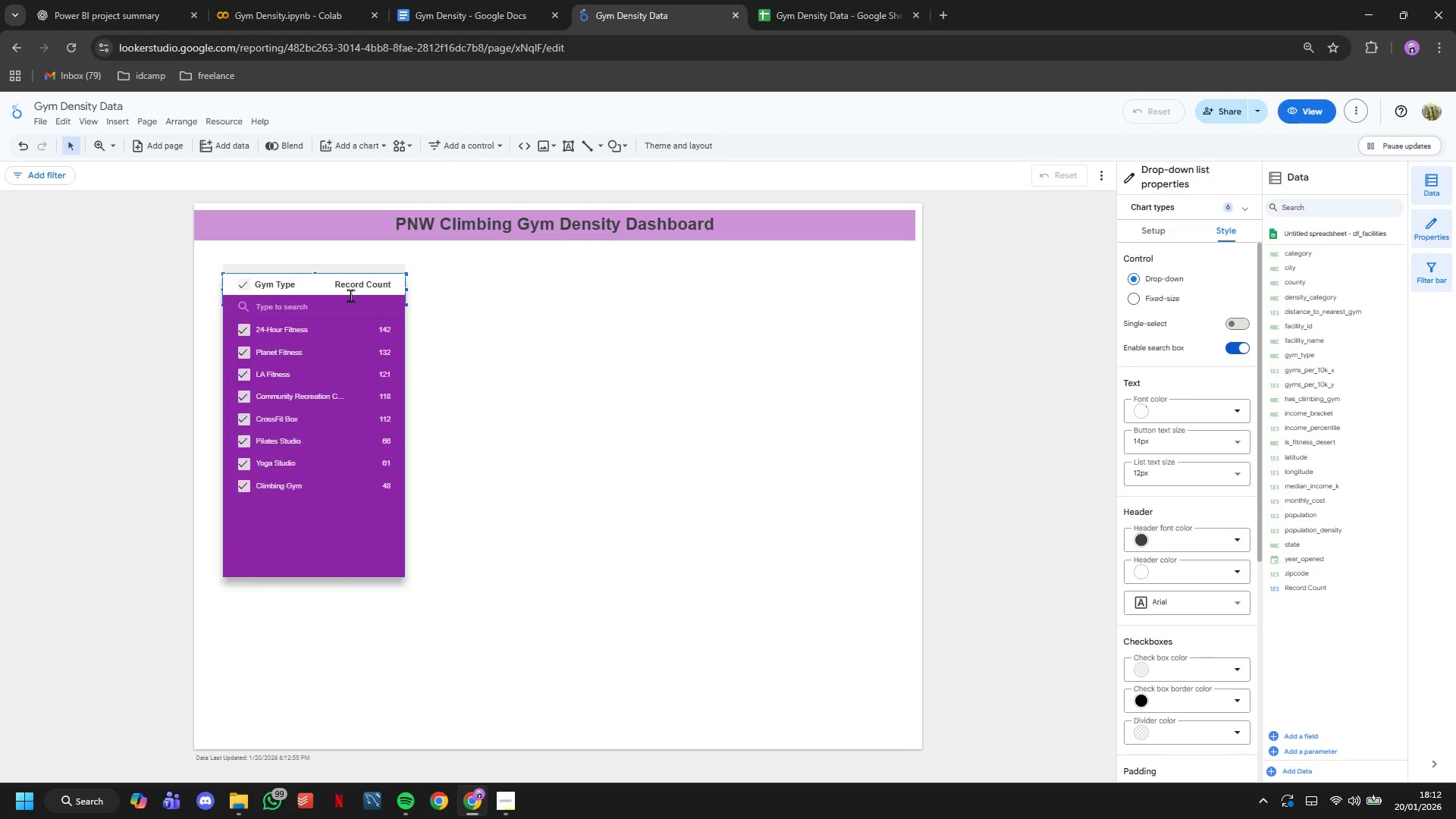 
key(Control+V)
 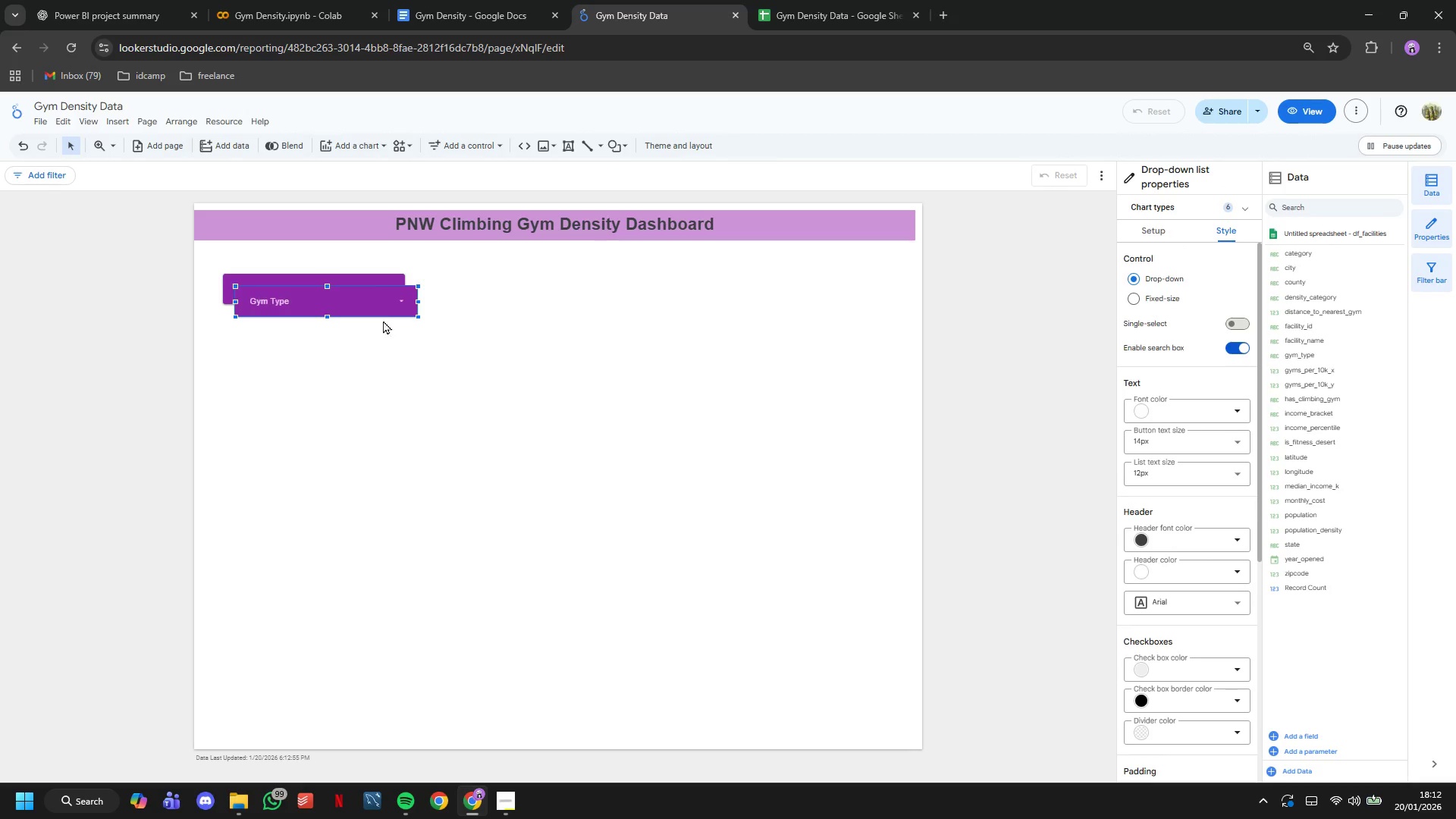 
left_click_drag(start_coordinate=[359, 298], to_coordinate=[537, 284])
 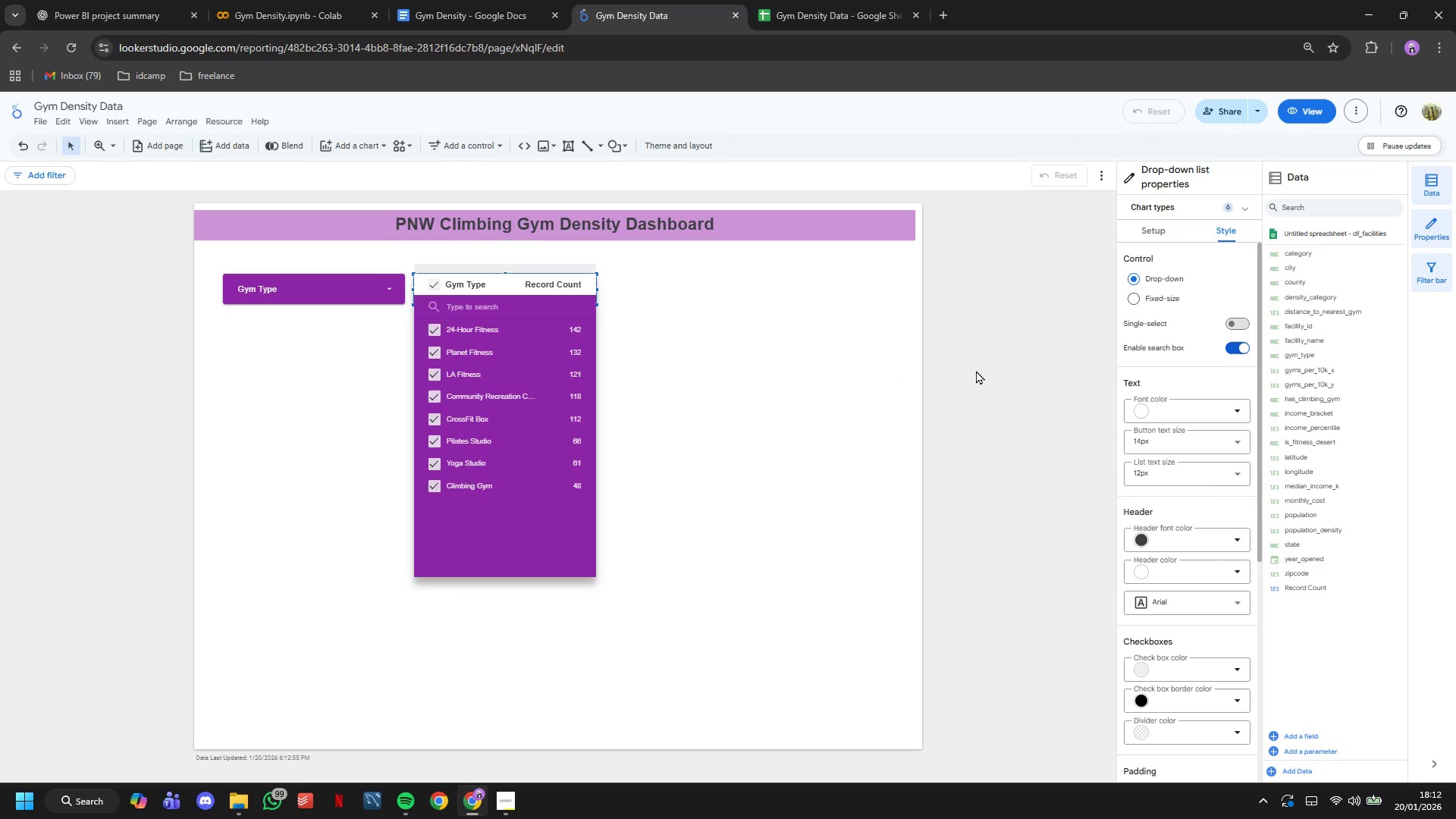 
left_click([977, 370])
 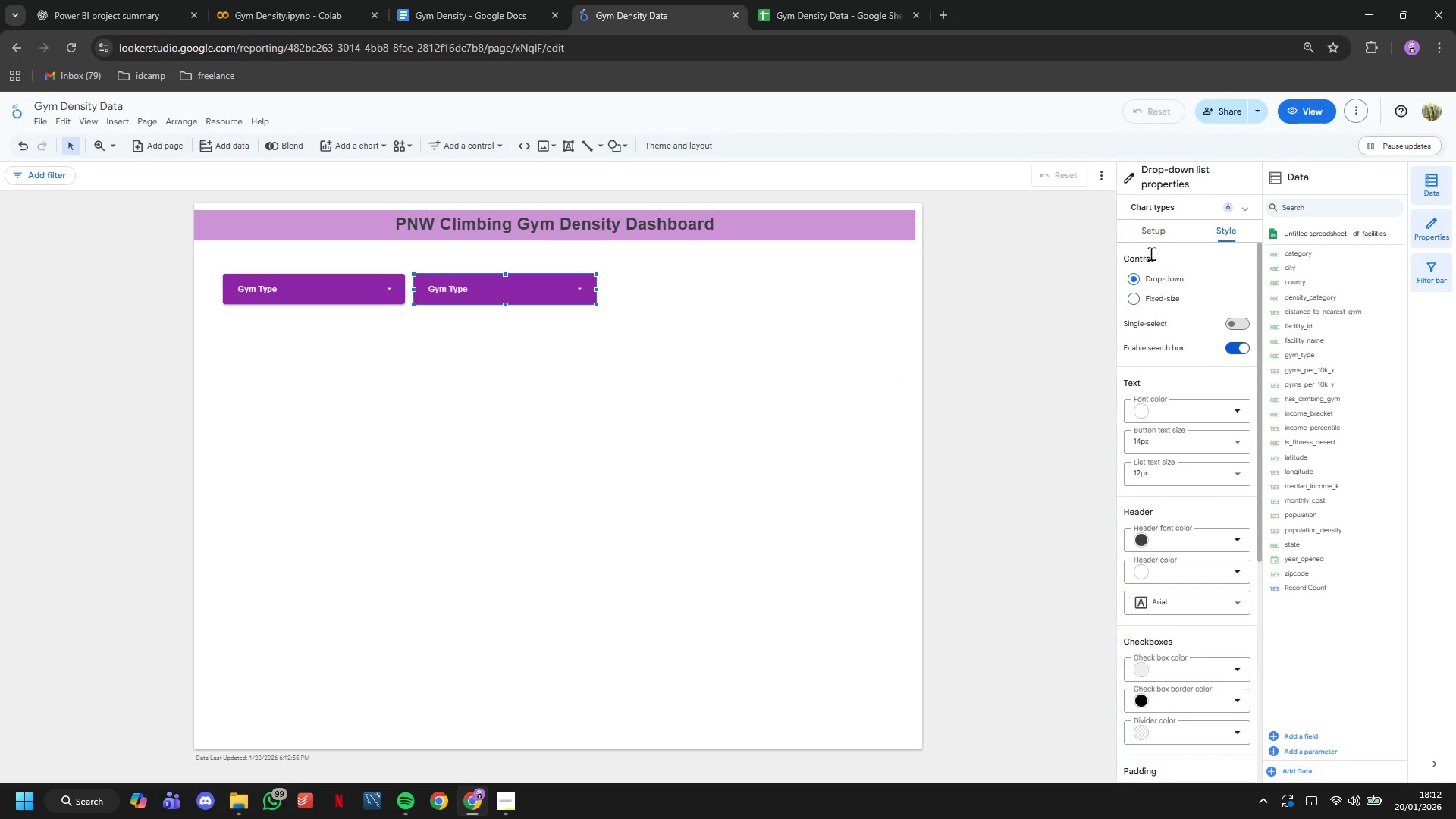 
left_click([1151, 236])
 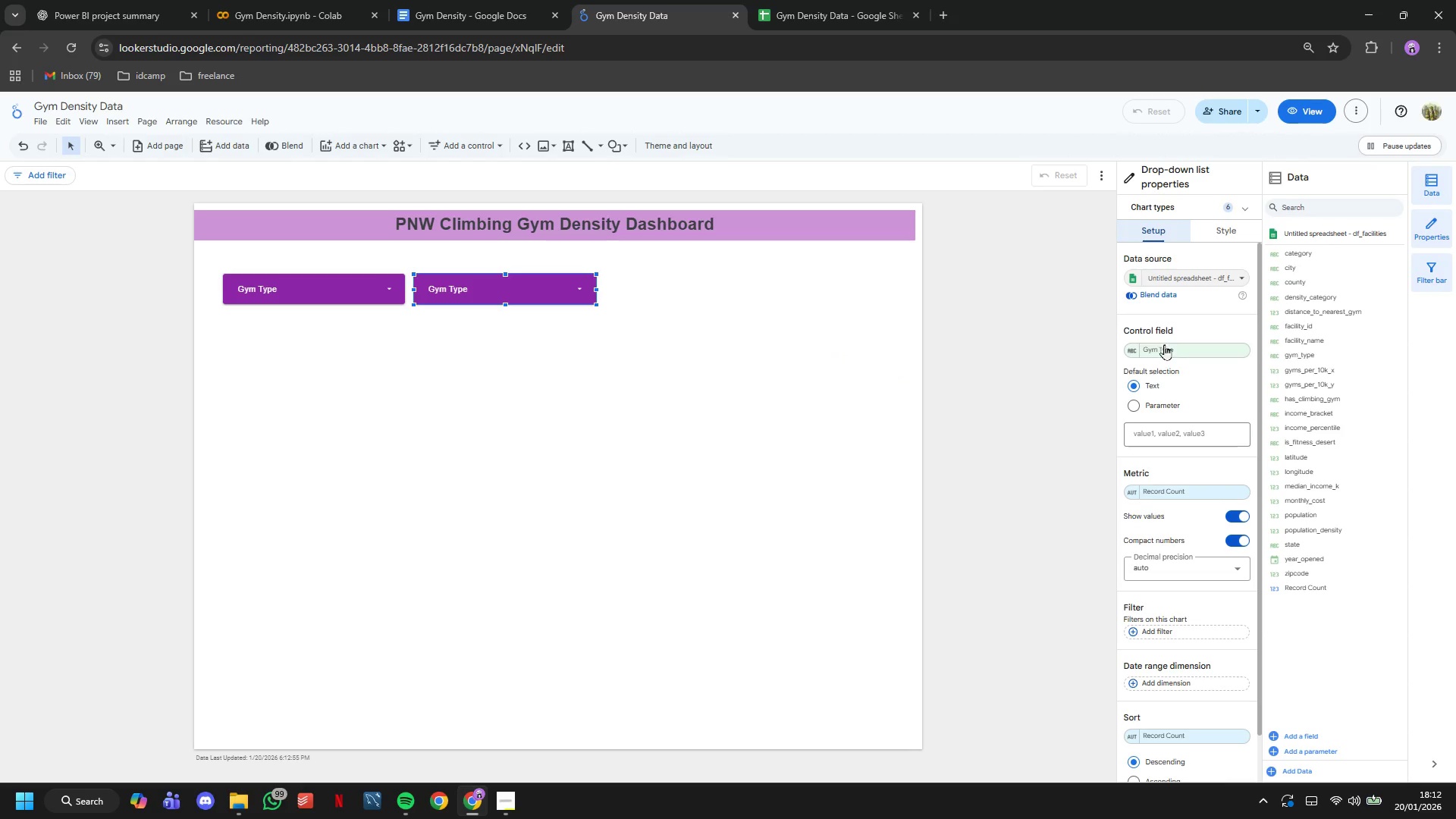 
left_click([1163, 347])
 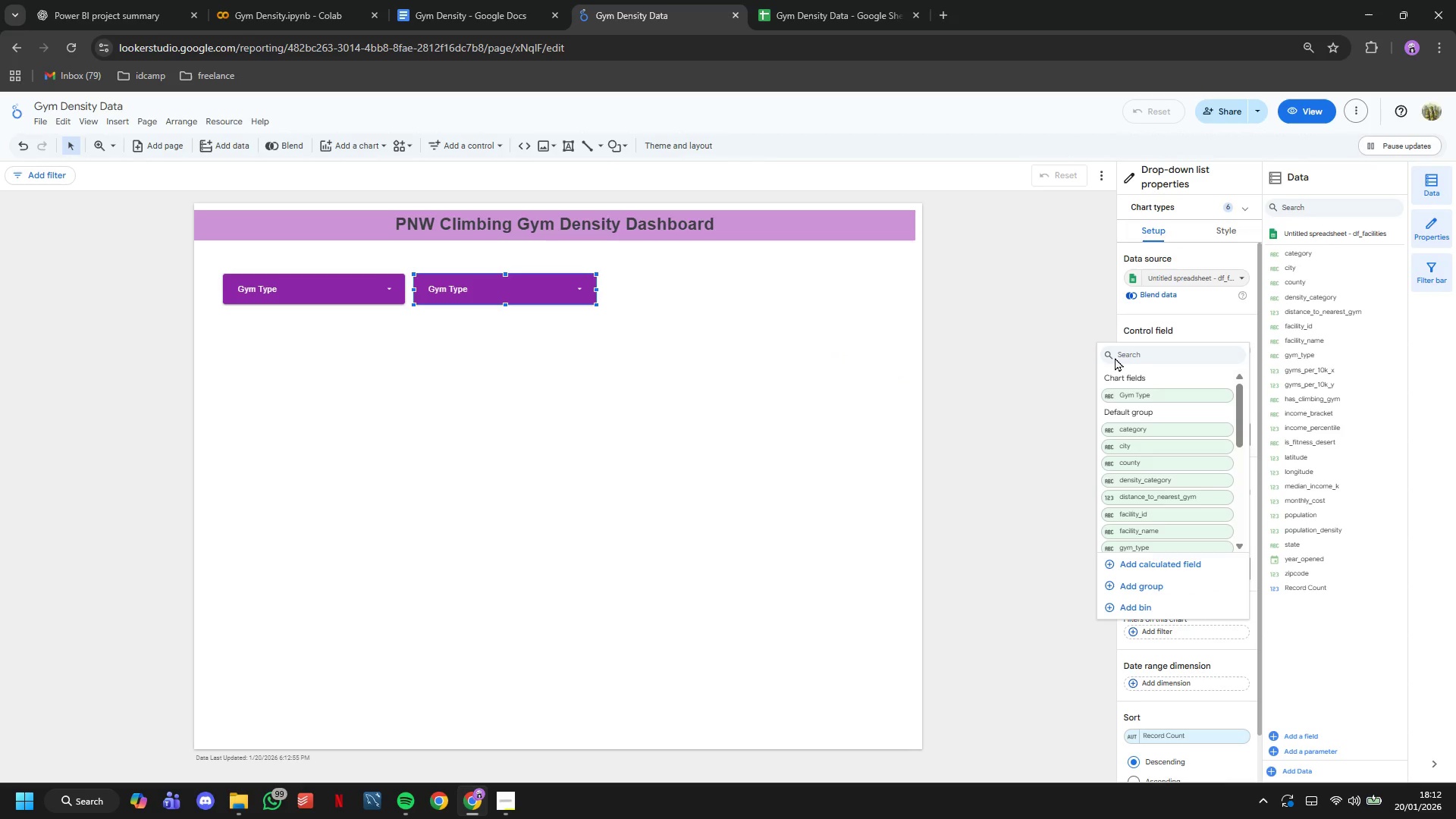 
type(inc)
 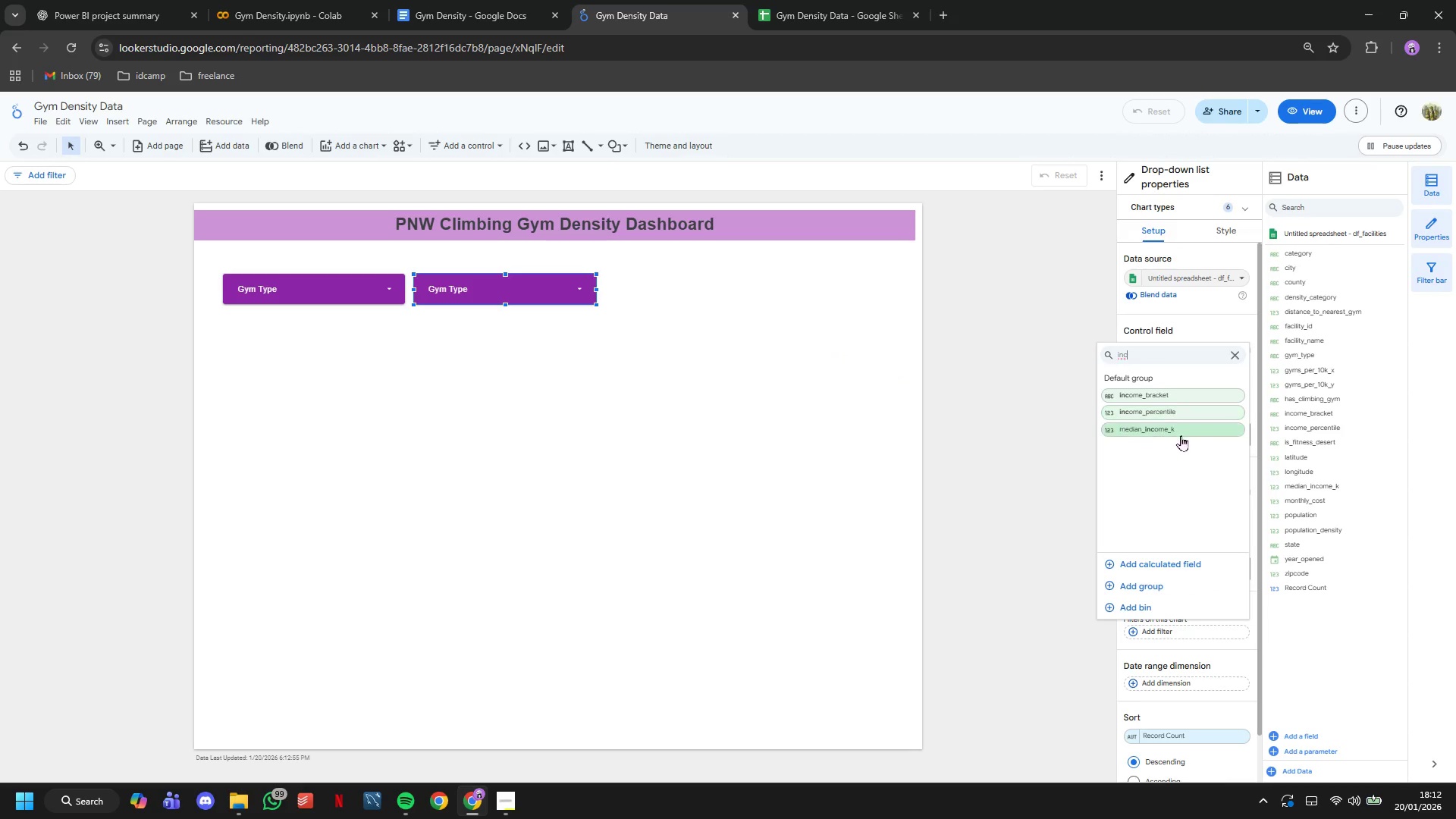 
left_click([1153, 417])
 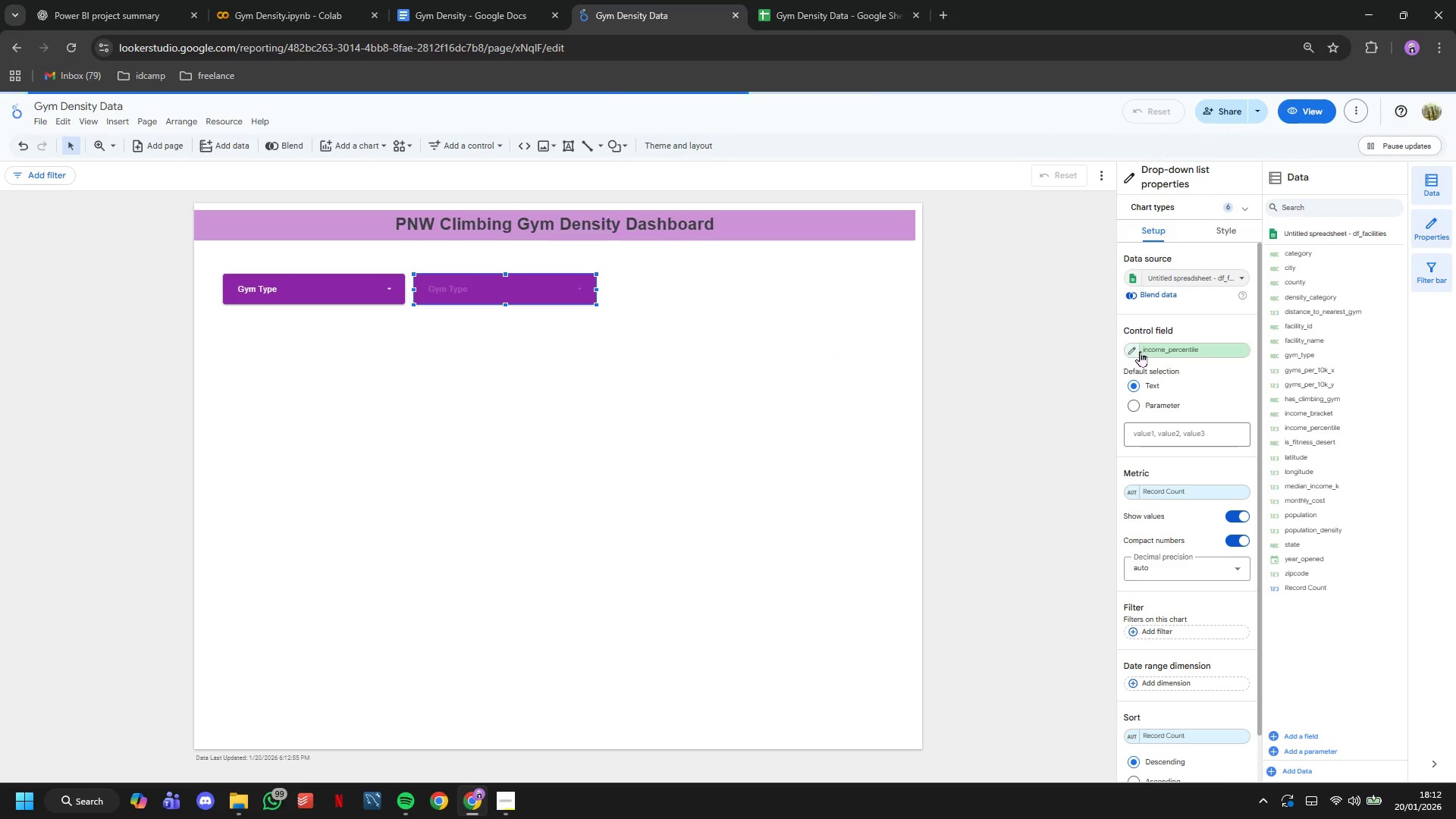 
left_click([1138, 352])
 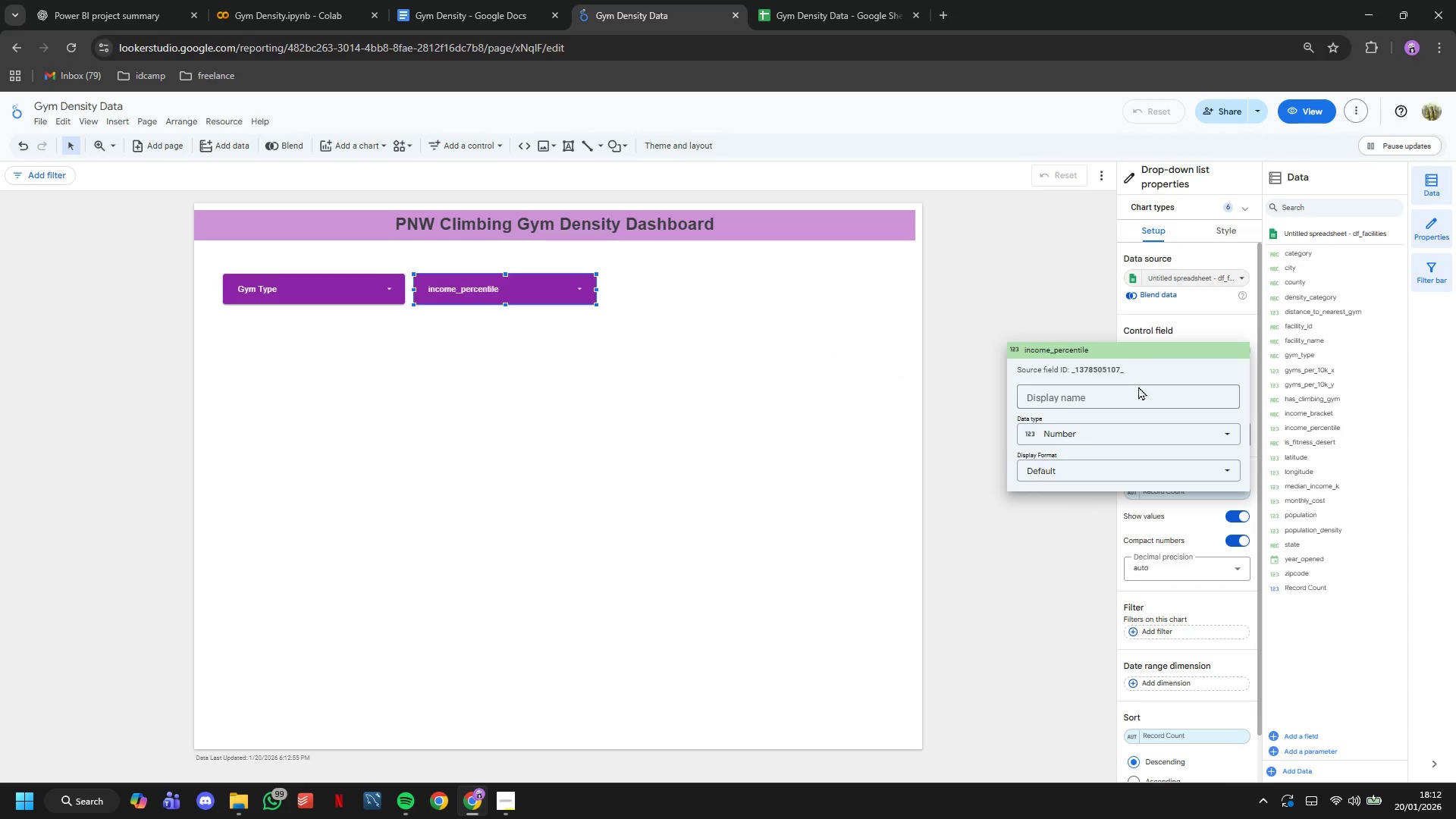 
left_click([1138, 400])
 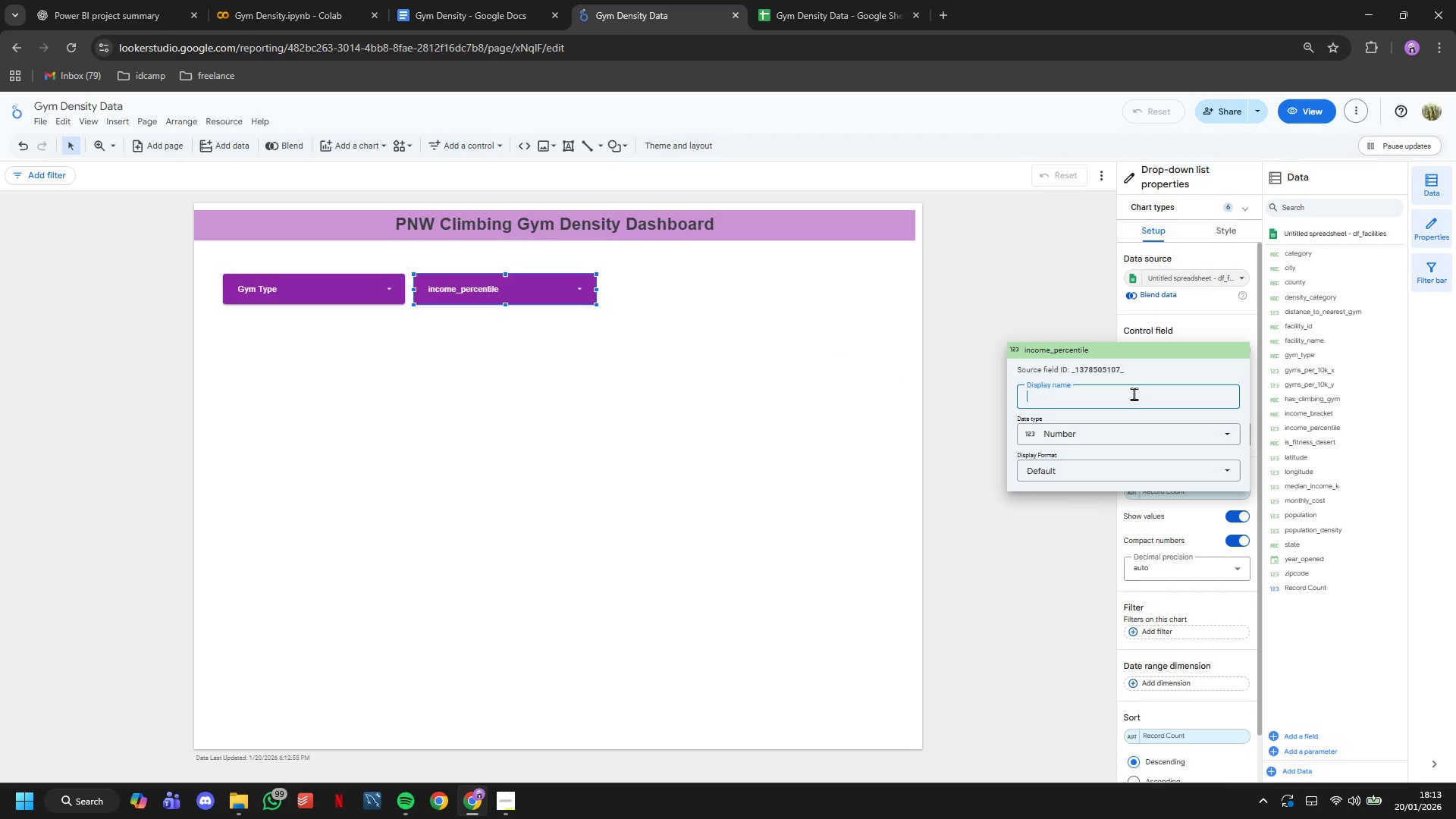 
type(Income Percentile)
 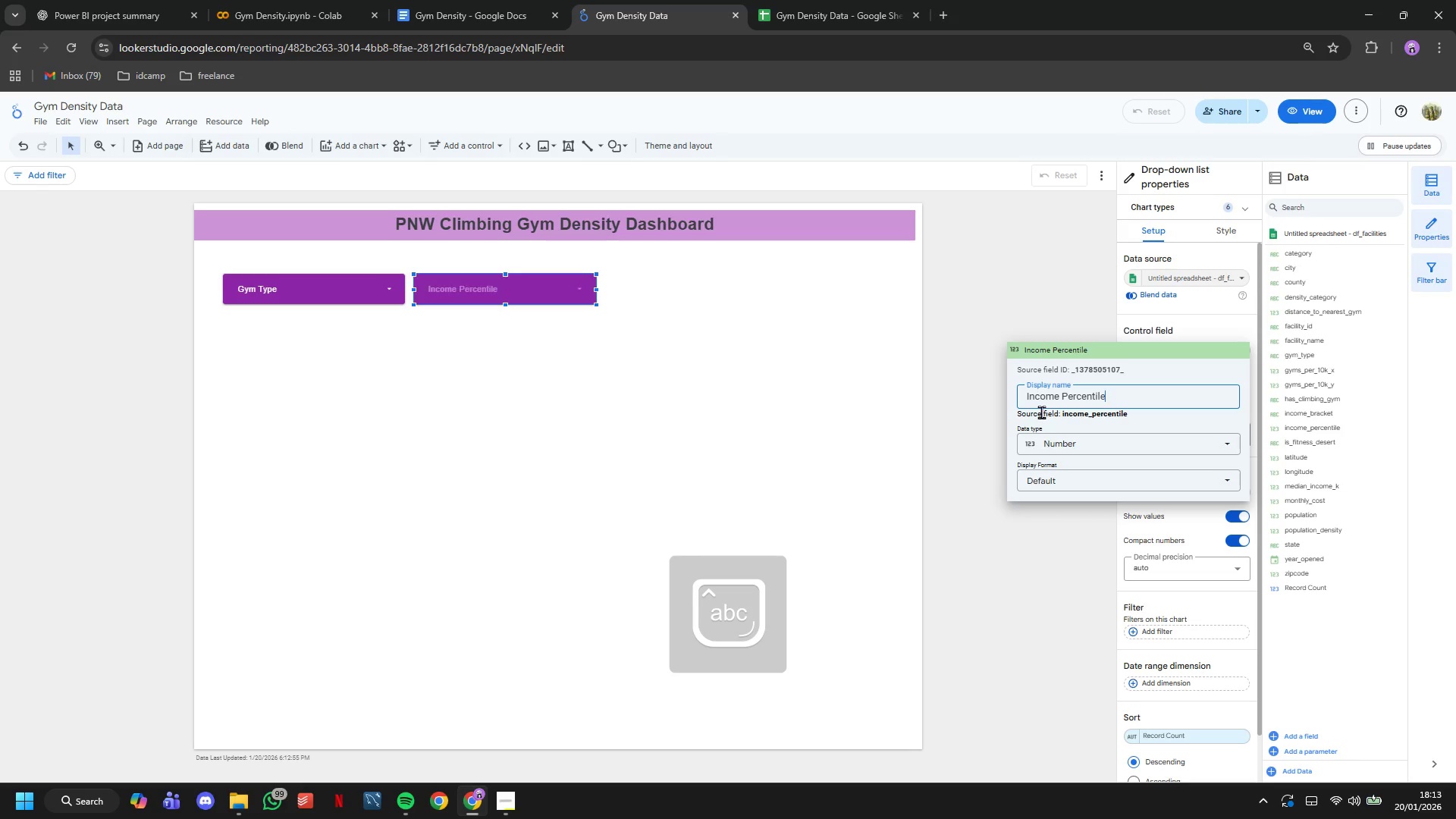 
key(Enter)
 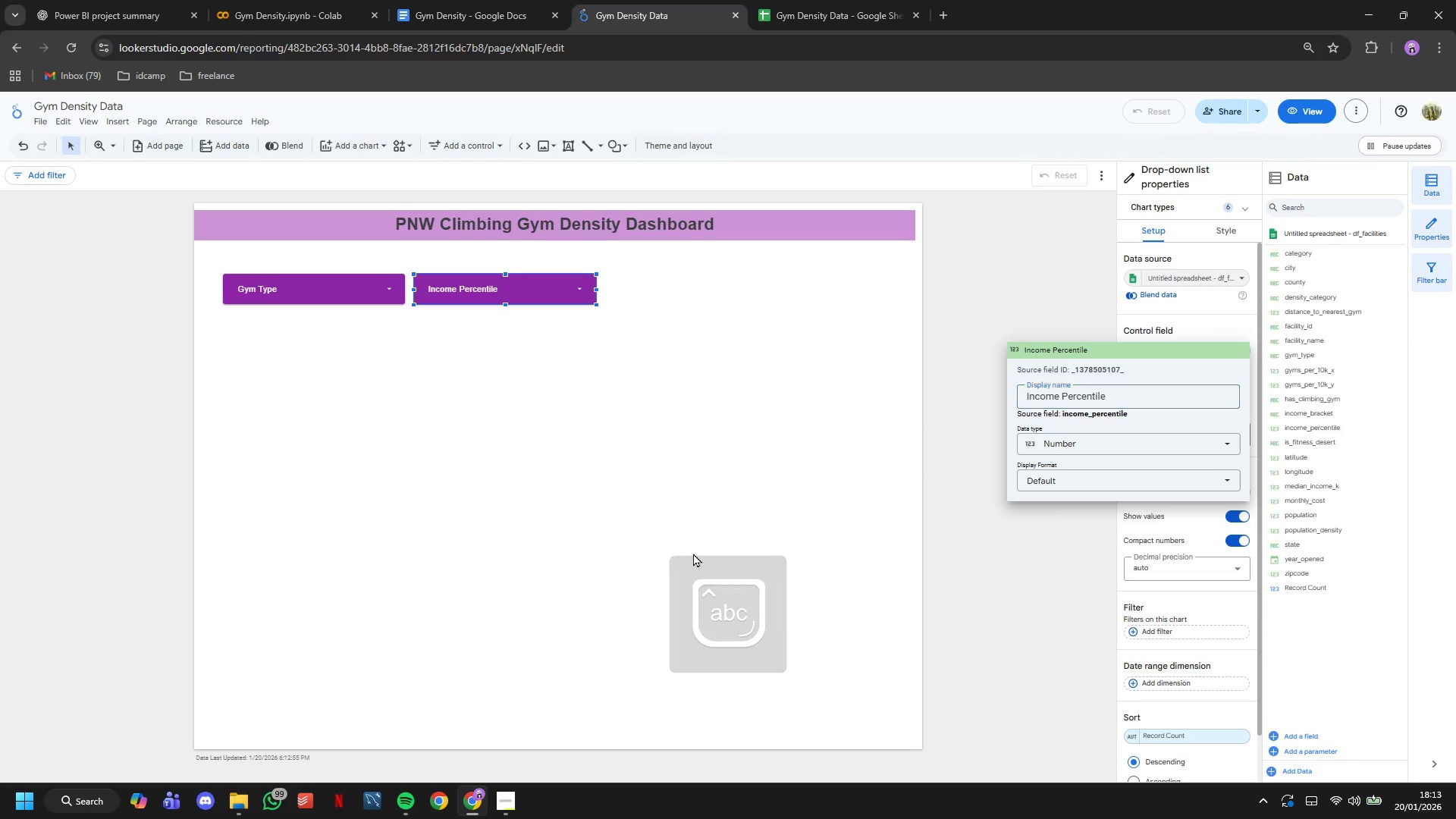 
double_click([678, 515])
 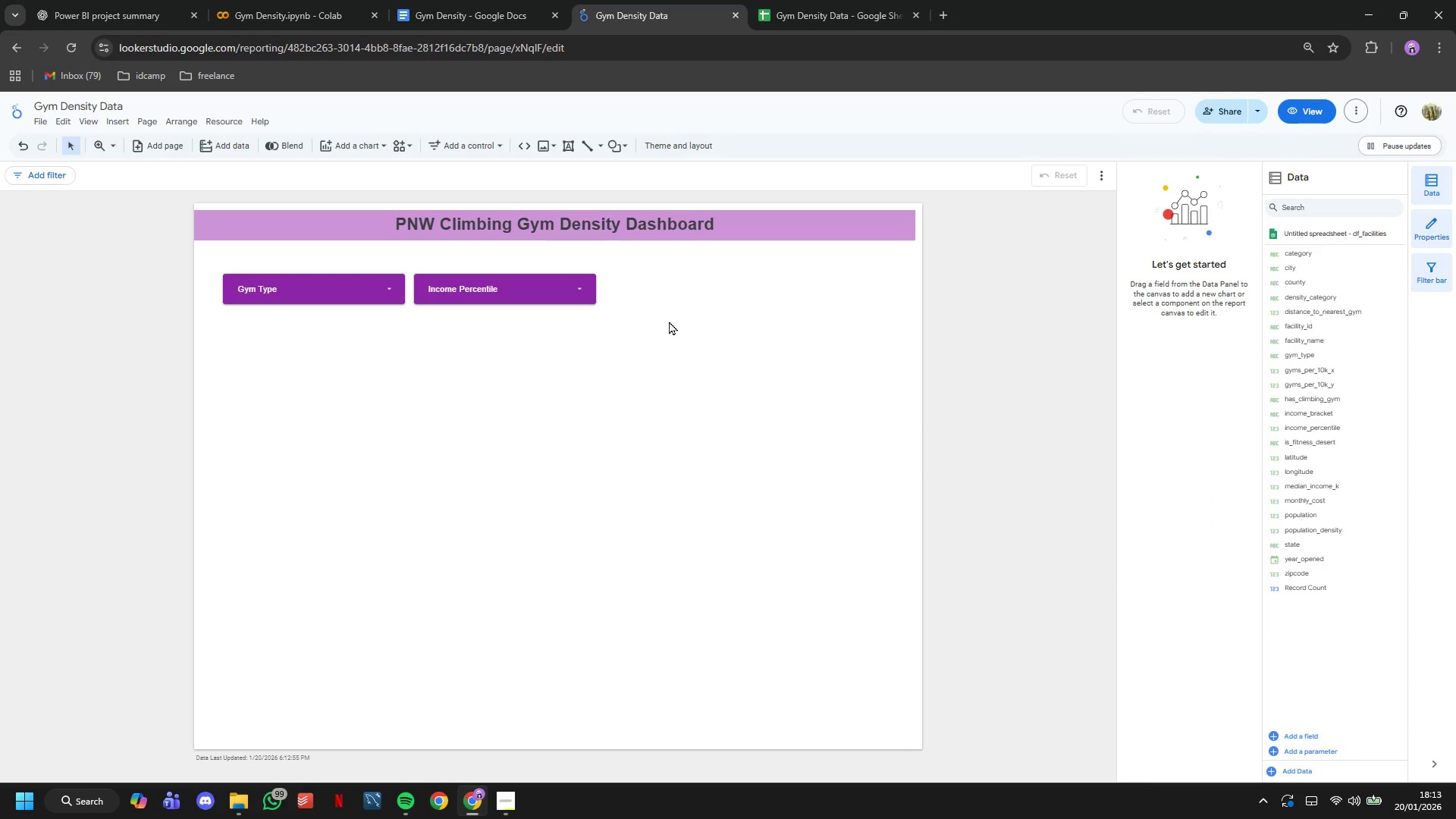 
left_click_drag(start_coordinate=[661, 321], to_coordinate=[286, 269])
 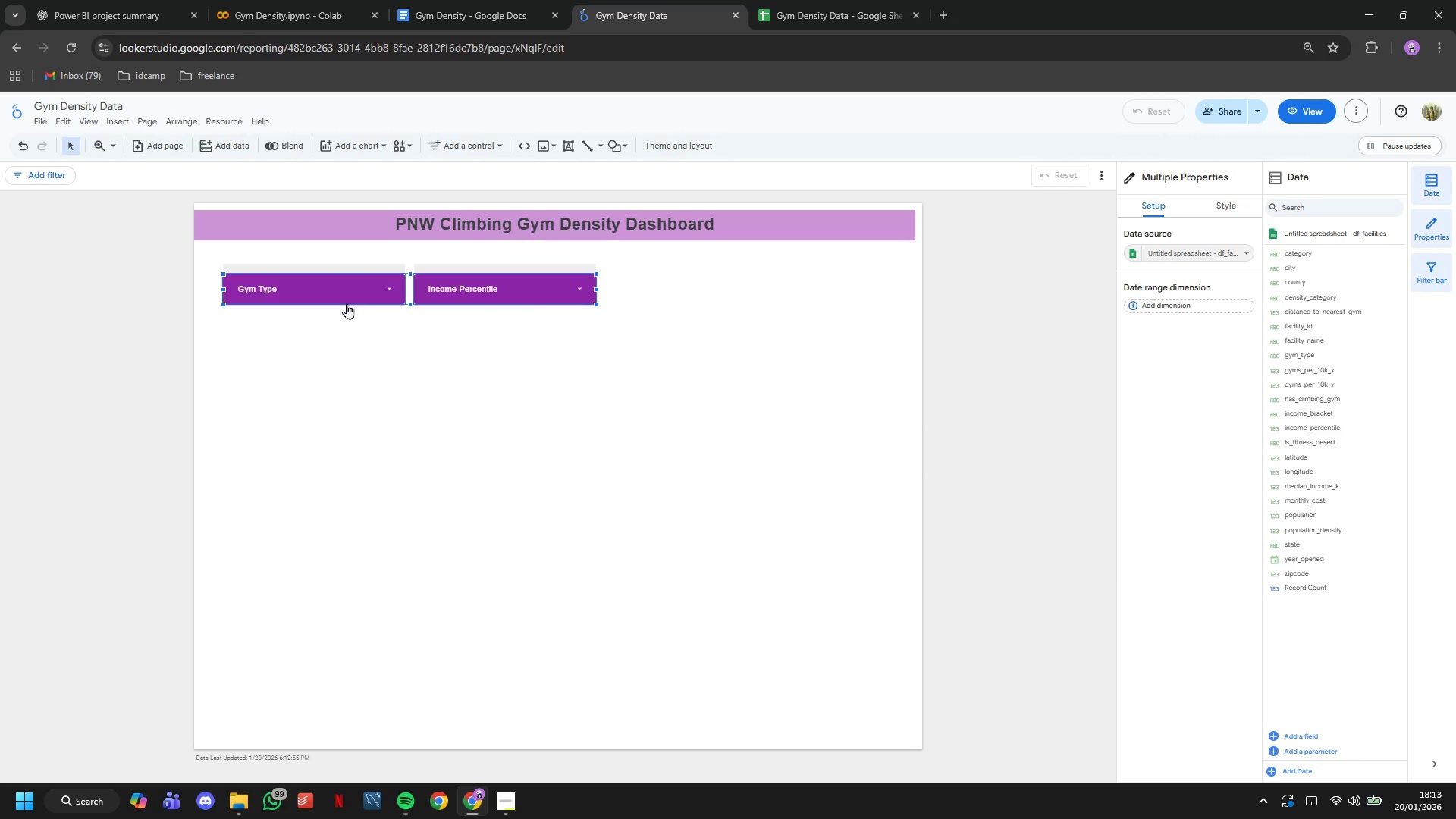 
left_click_drag(start_coordinate=[343, 295], to_coordinate=[343, 280])
 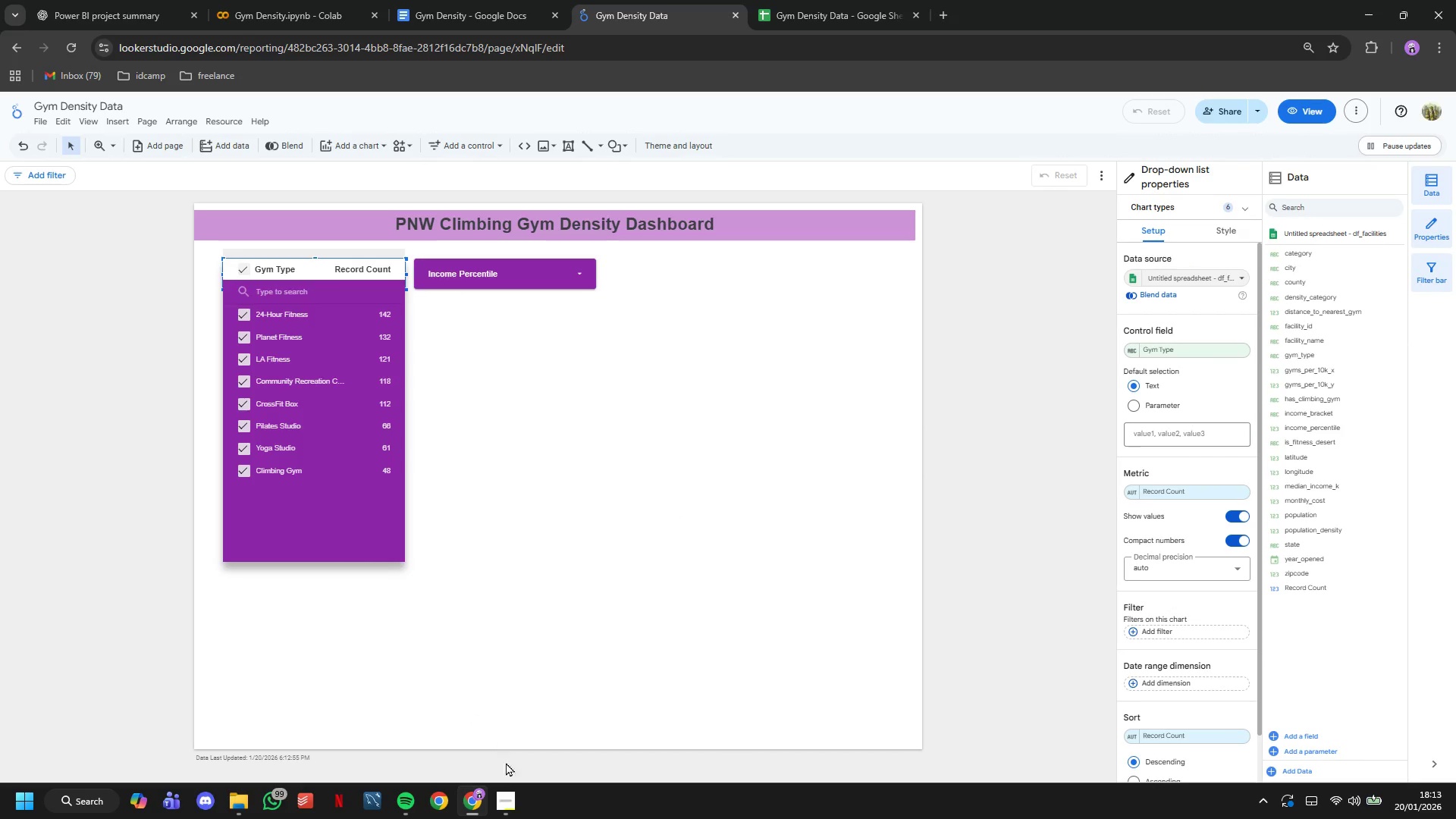 
left_click([508, 799])